 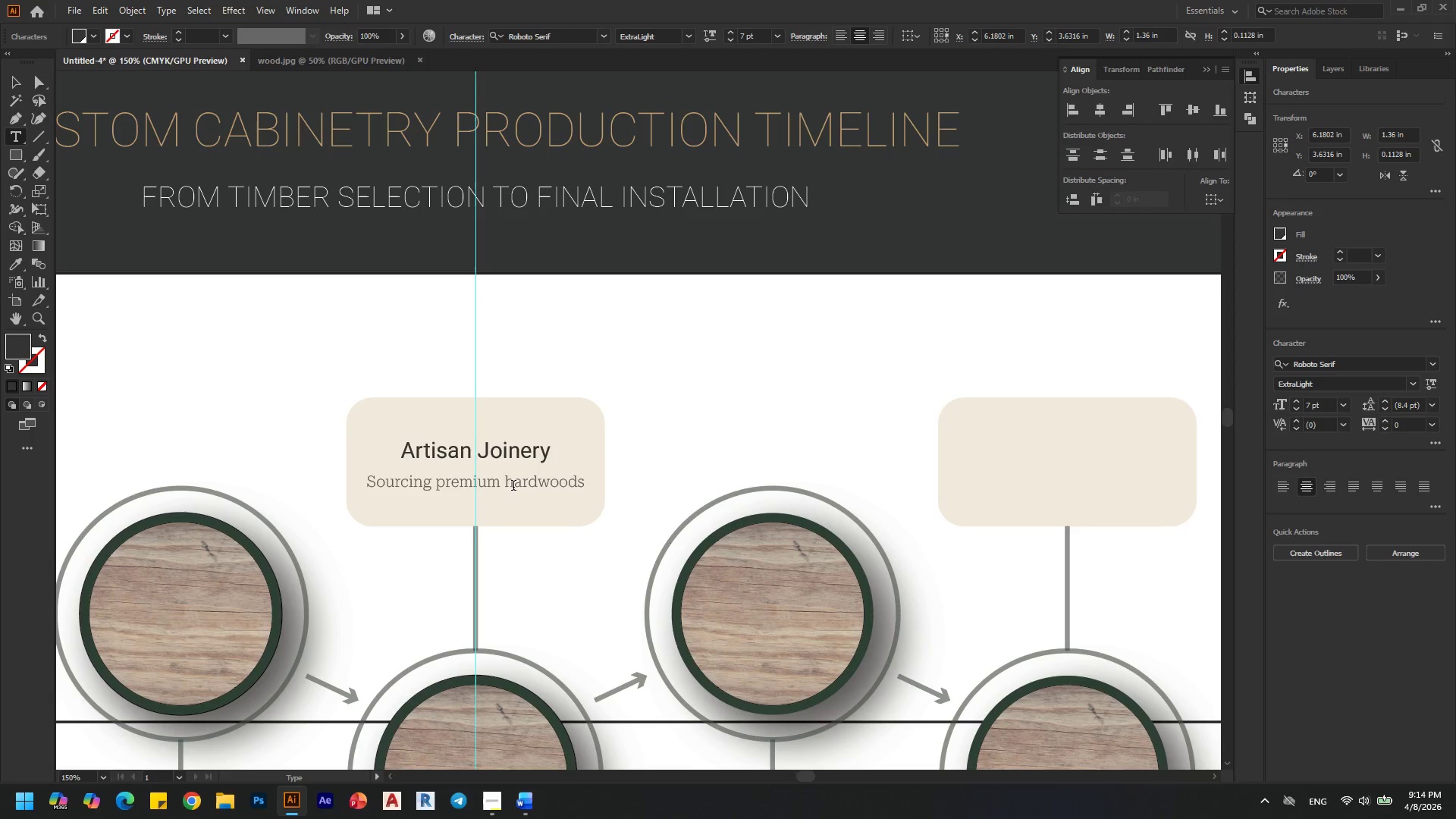 
key(Control+A)
 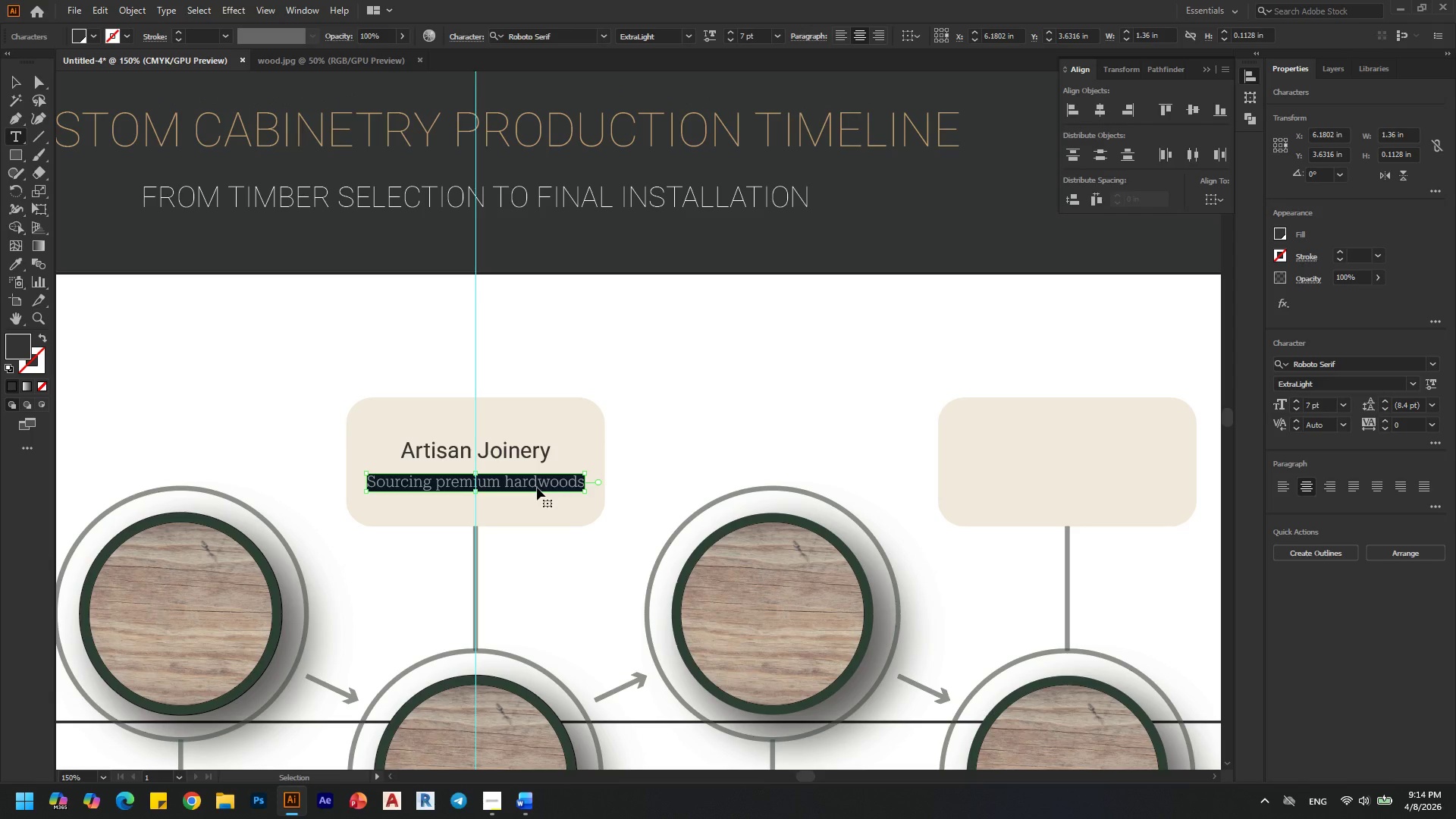 
key(Control+V)
 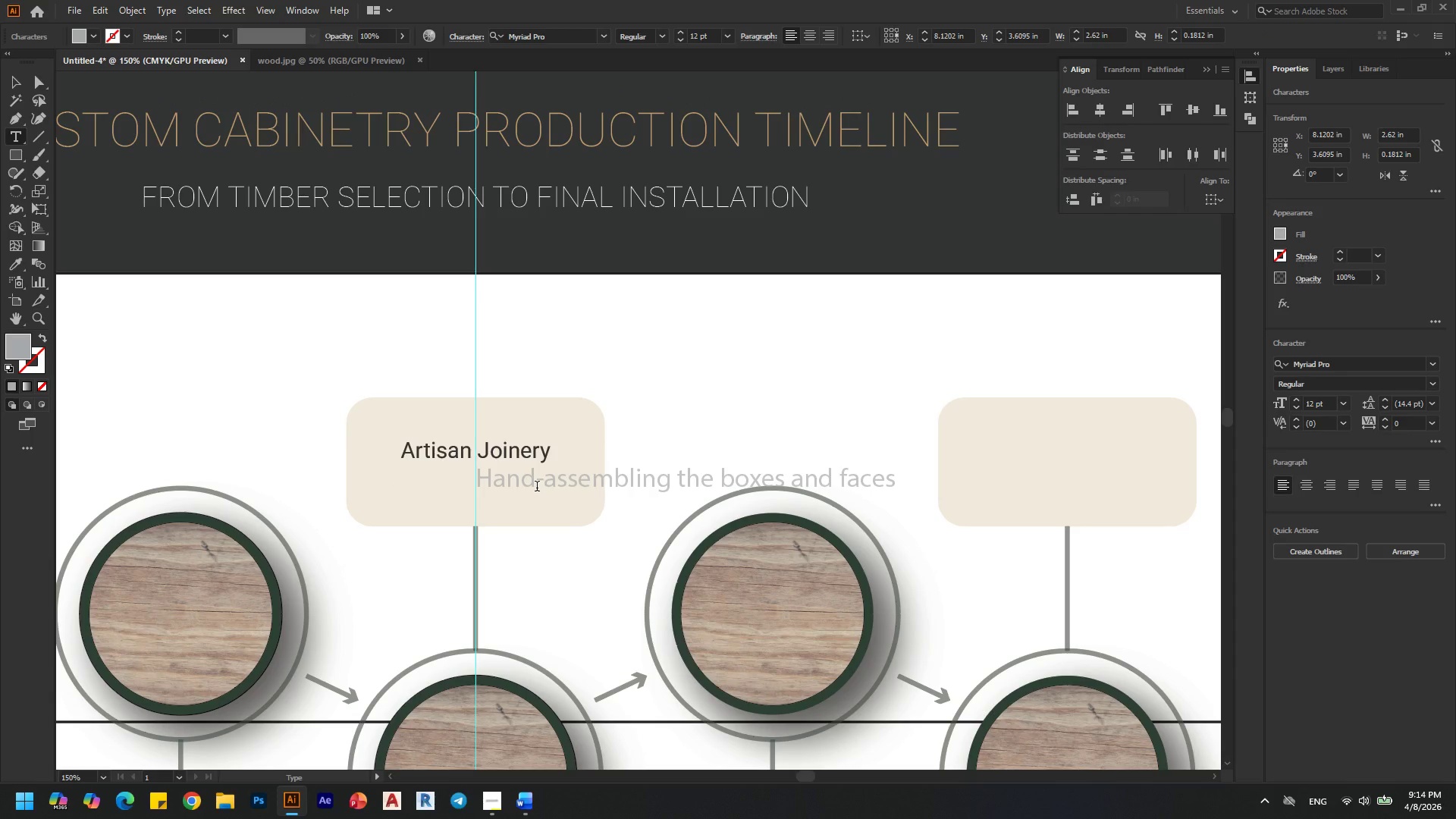 
key(I)
 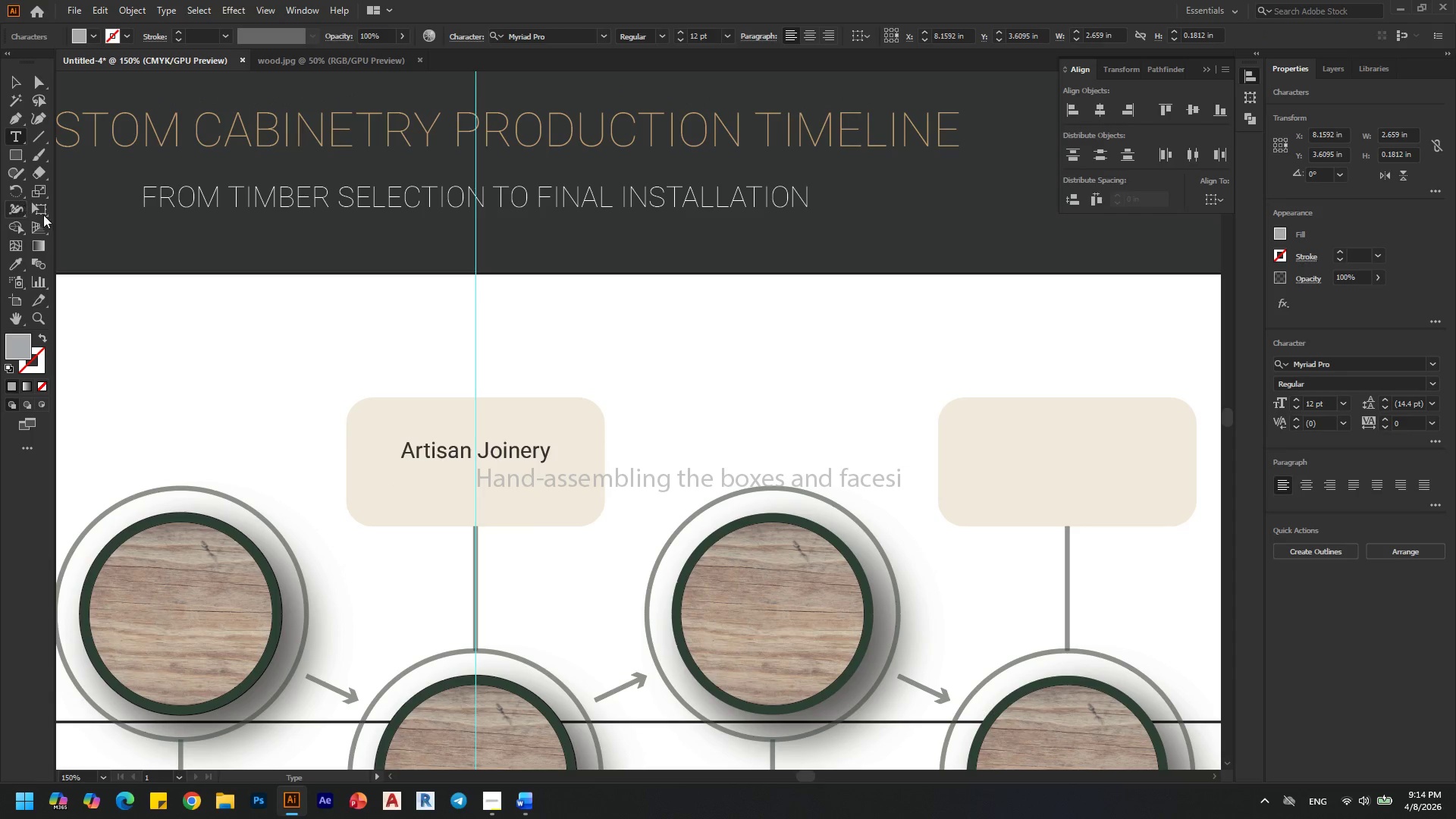 
key(Backspace)
 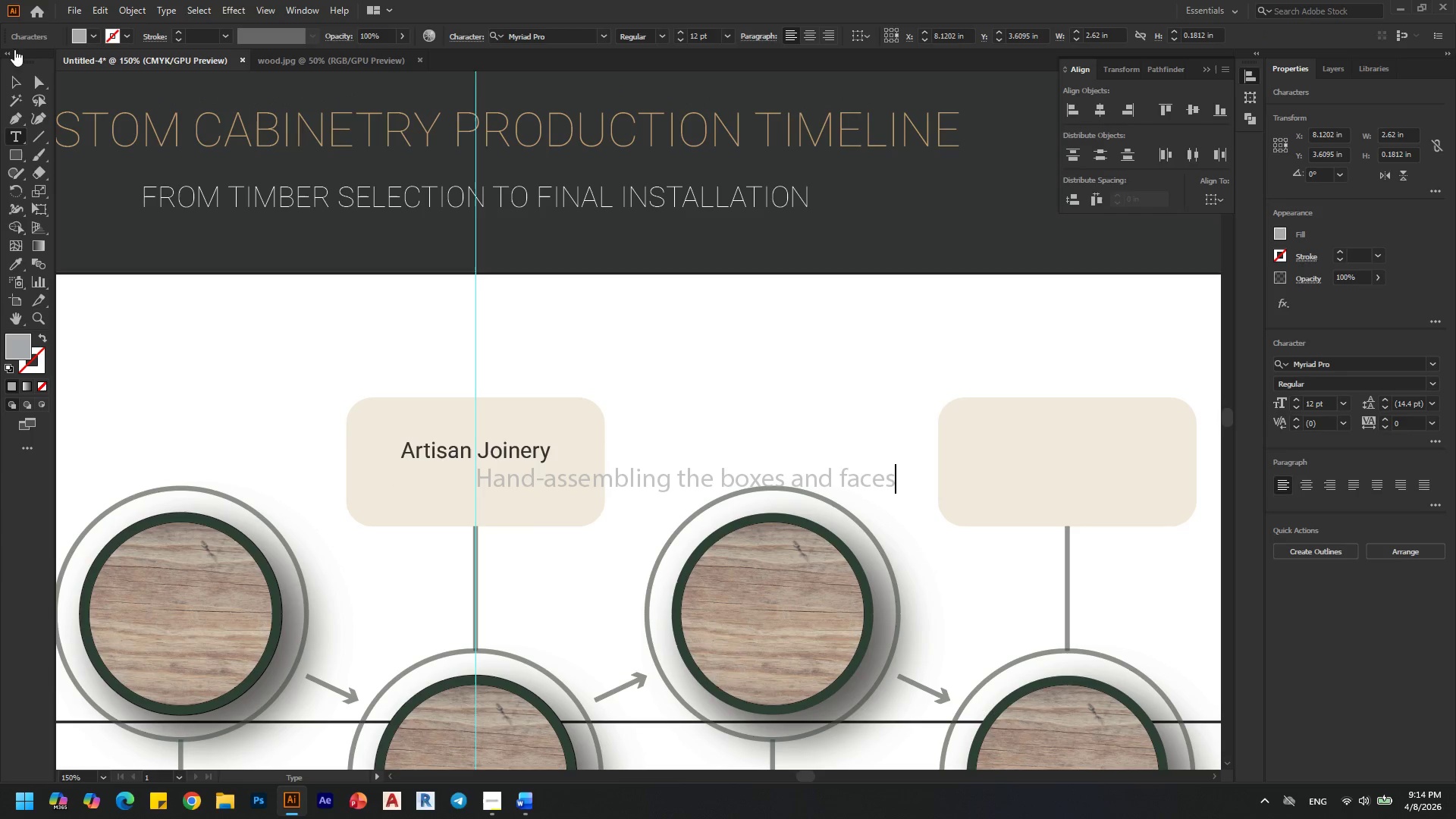 
left_click([24, 93])
 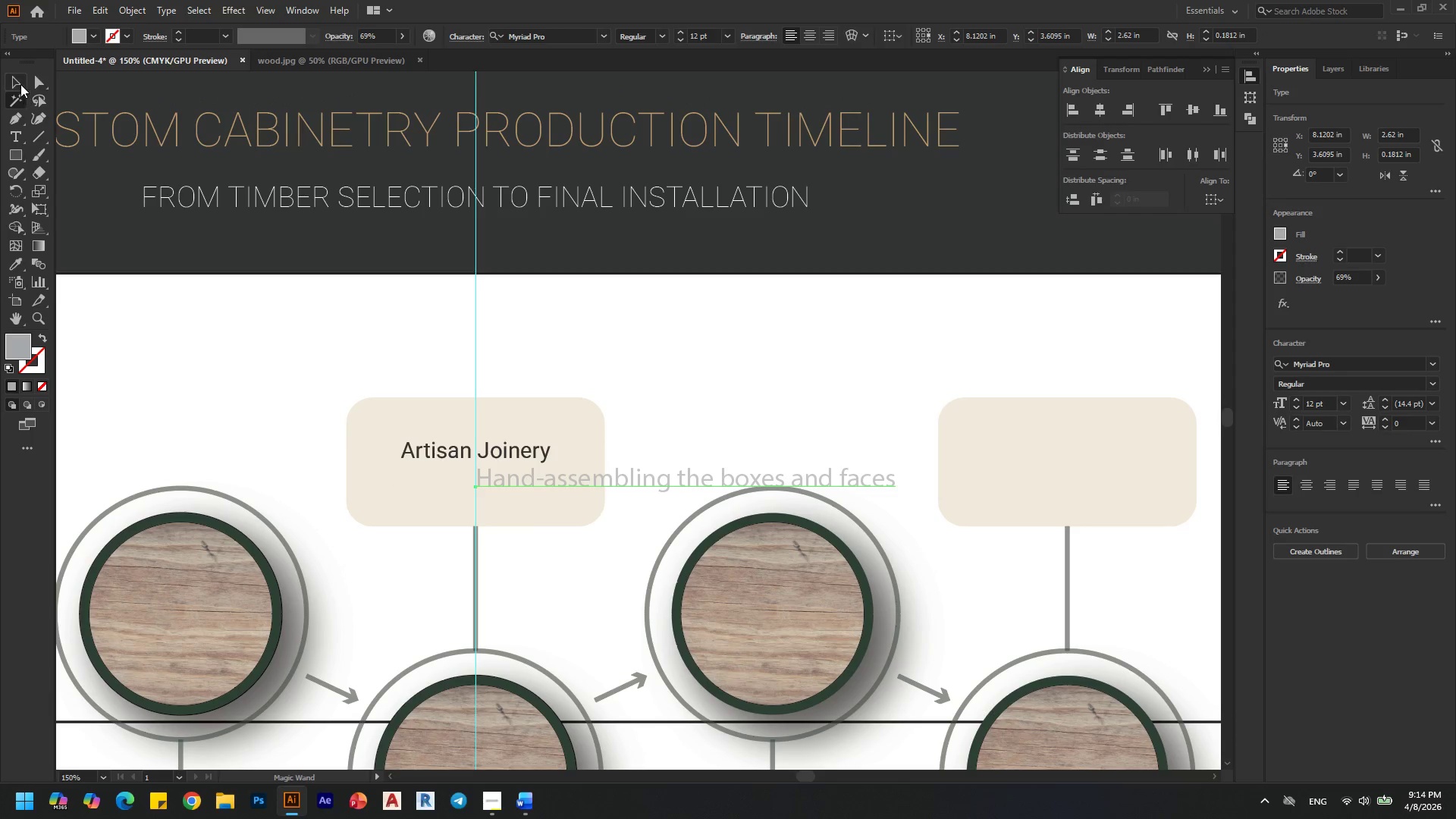 
left_click([19, 83])
 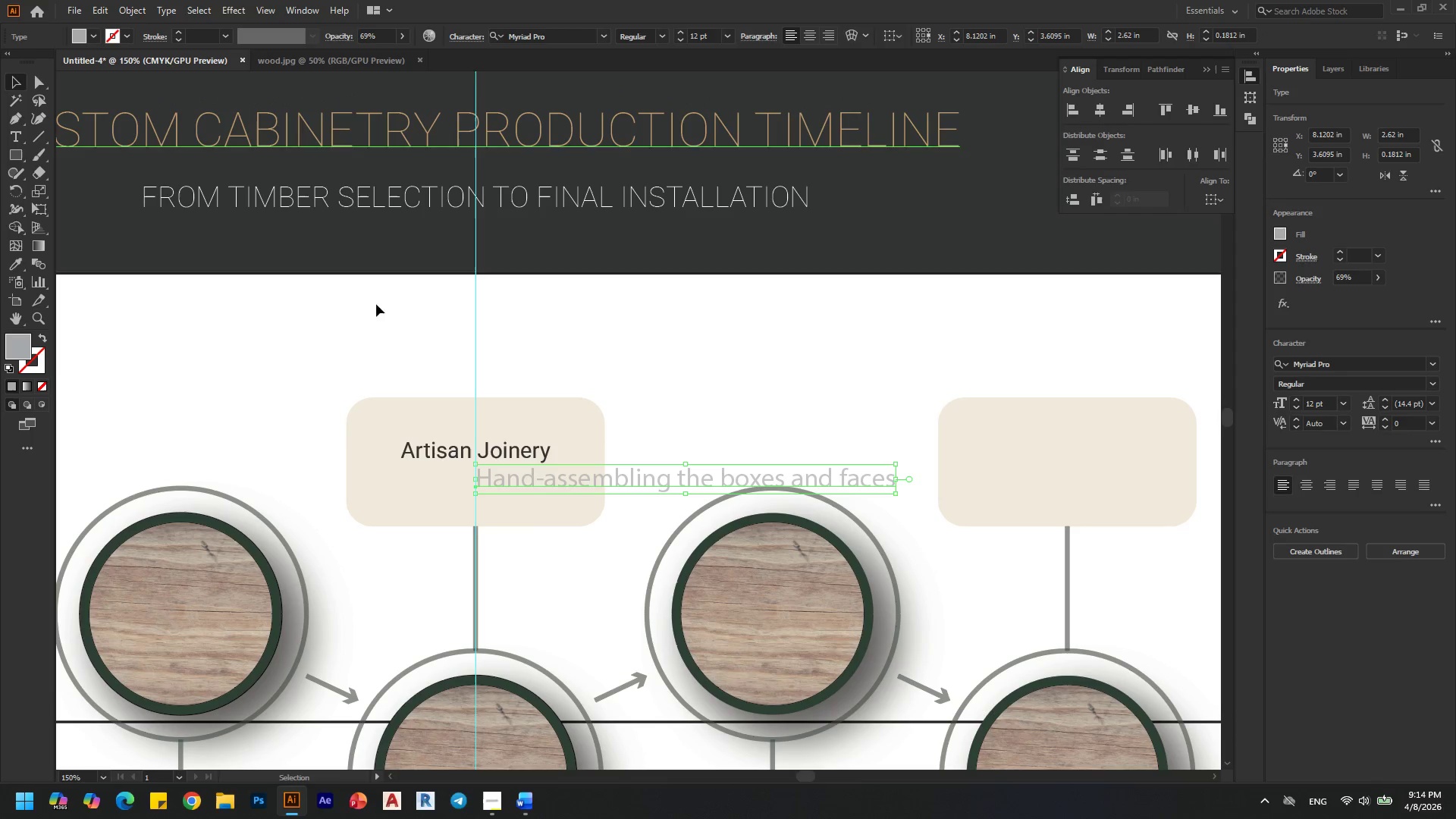 
key(Alt+AltLeft)
 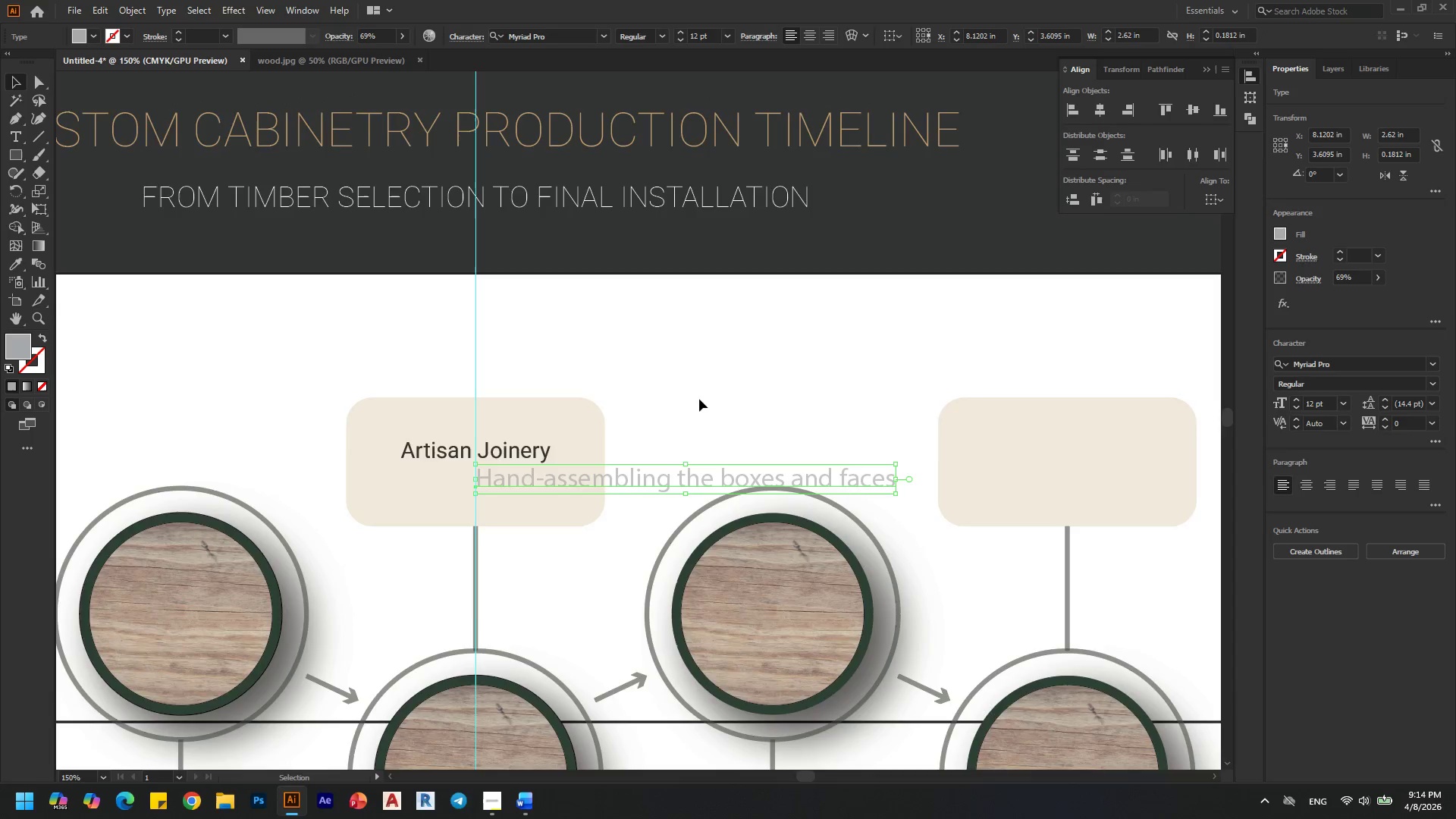 
scroll: coordinate [699, 399], scroll_direction: down, amount: 1.0
 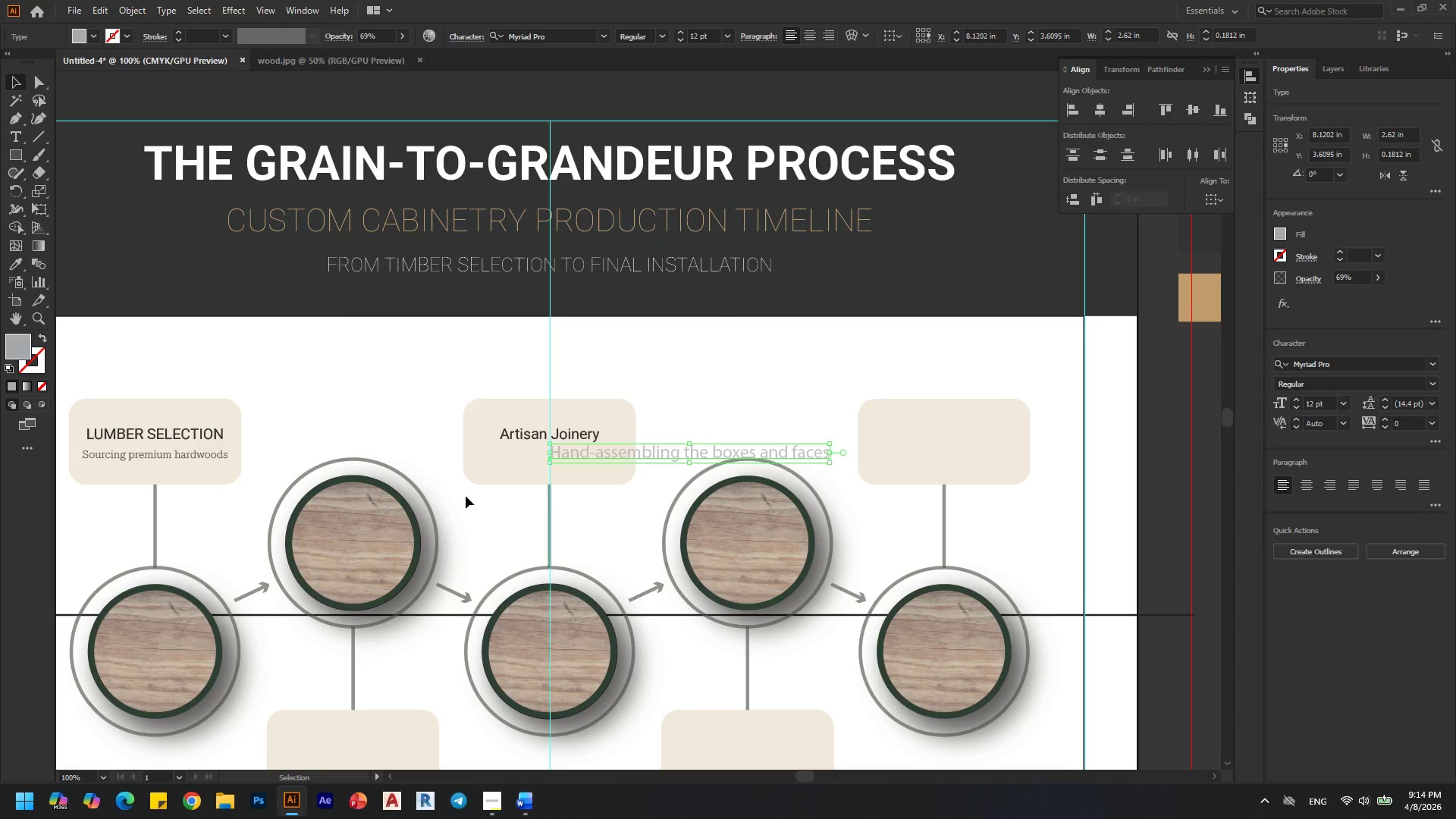 
key(I)
 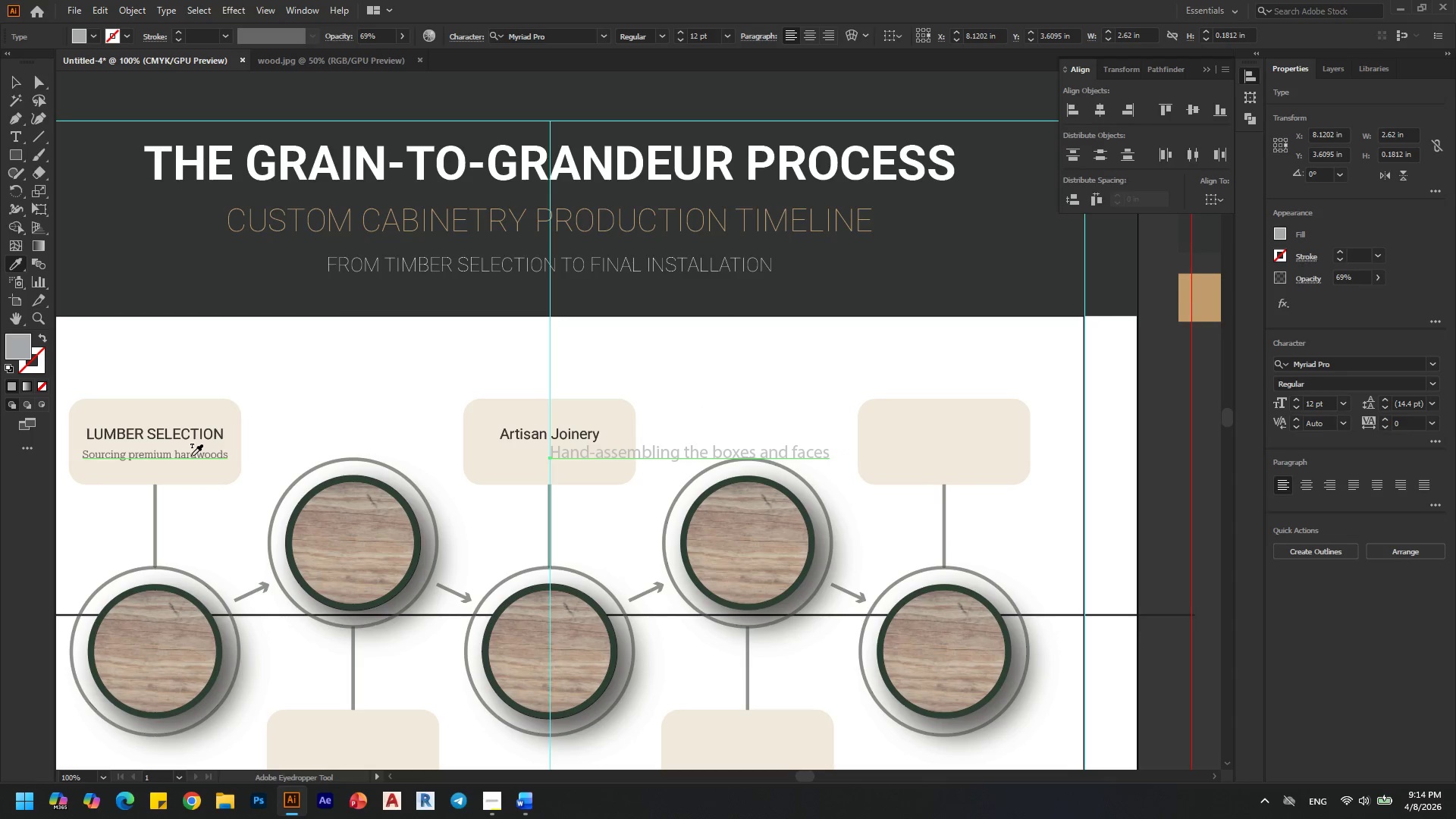 
left_click([191, 456])
 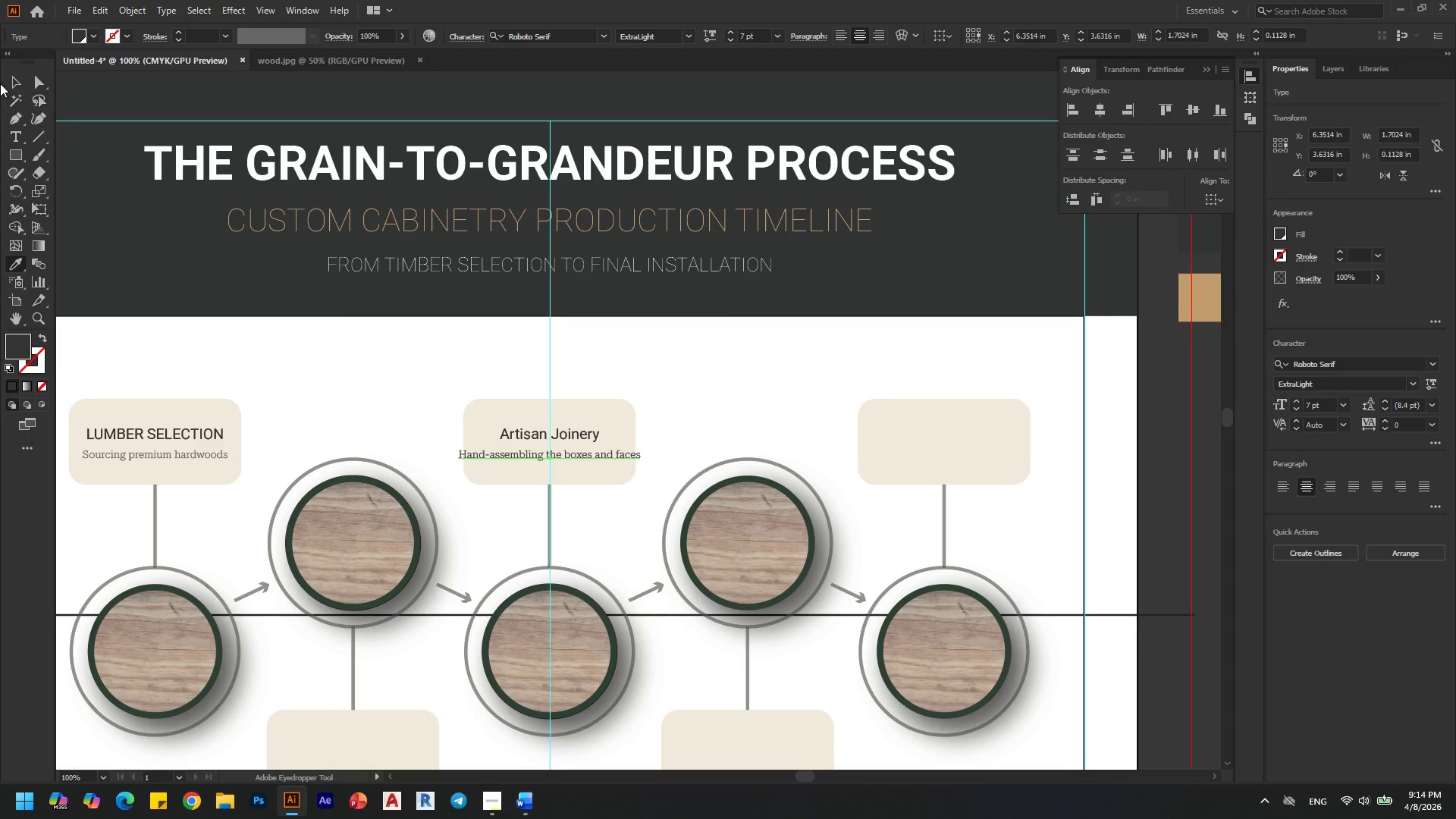 
left_click([1, 81])
 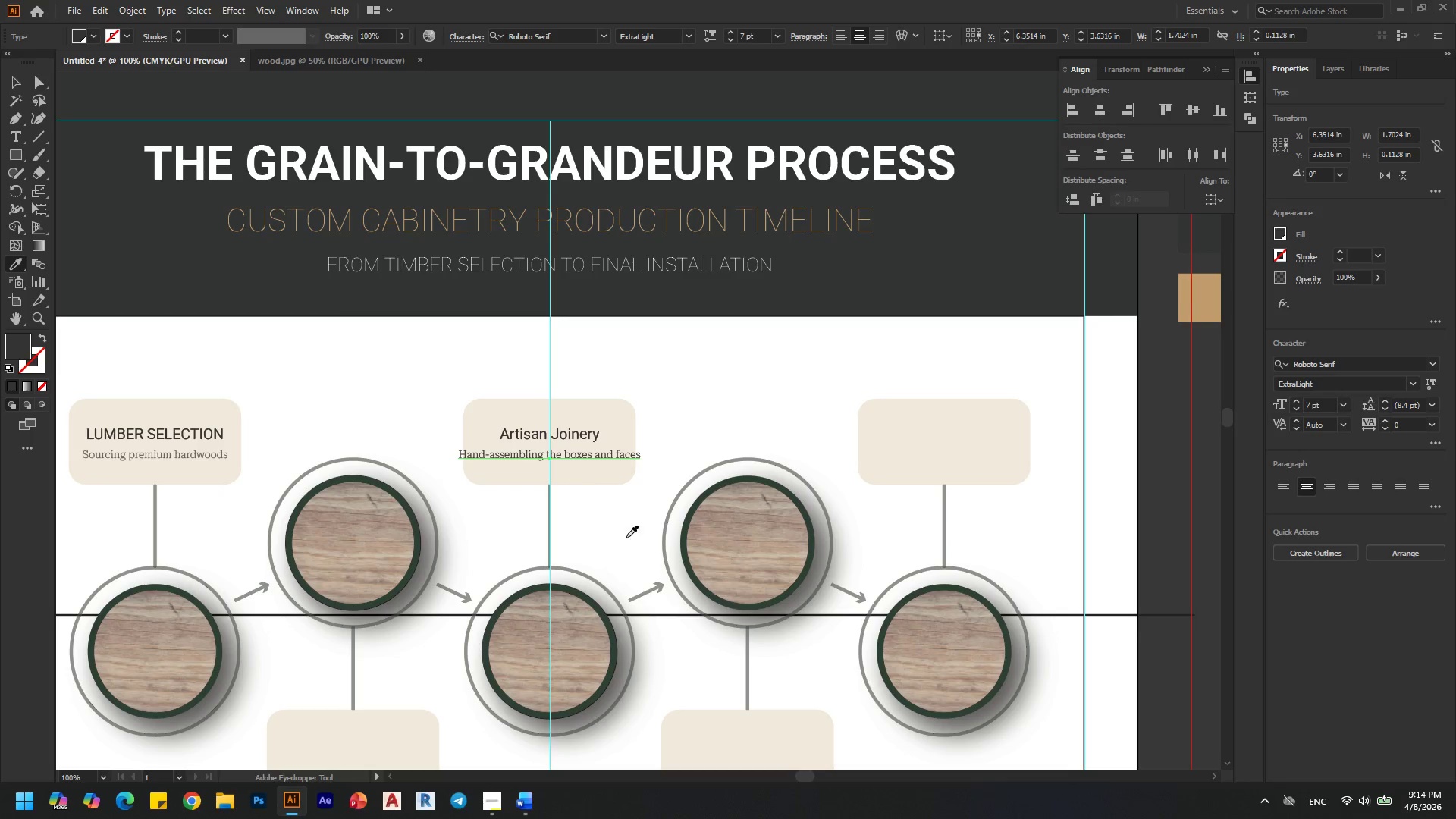 
key(Alt+AltLeft)
 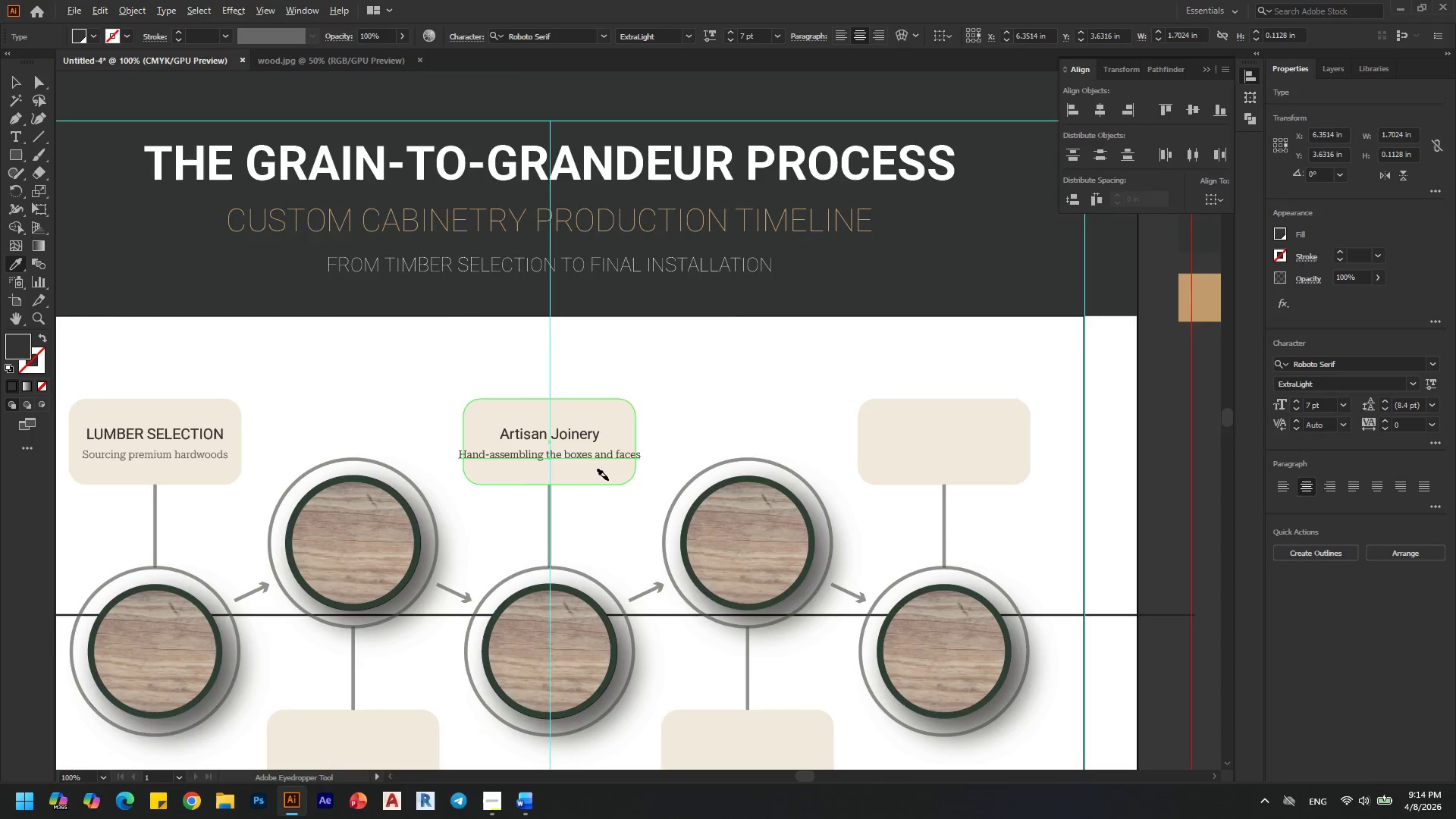 
scroll: coordinate [607, 480], scroll_direction: up, amount: 1.0
 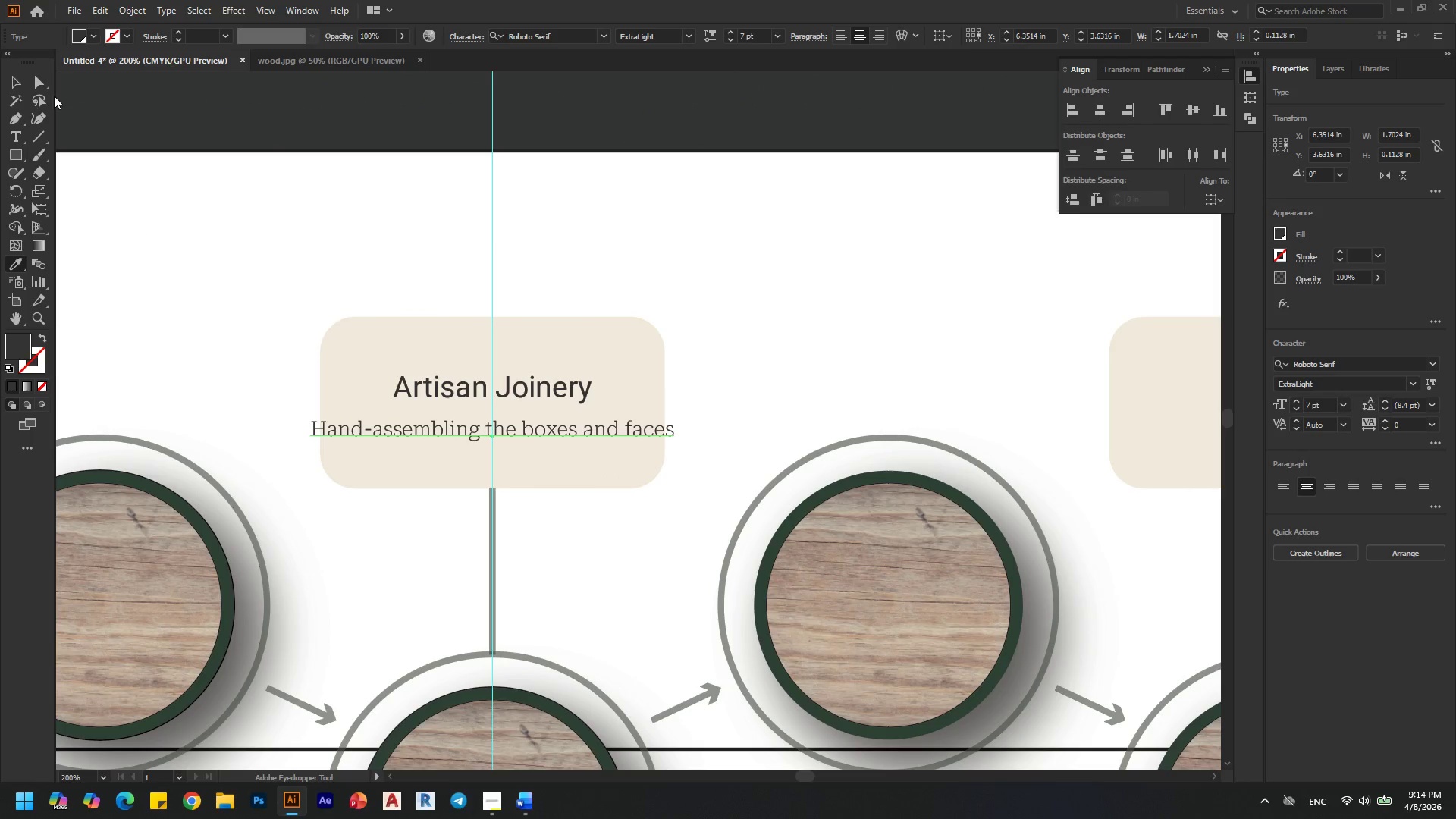 
left_click([18, 82])
 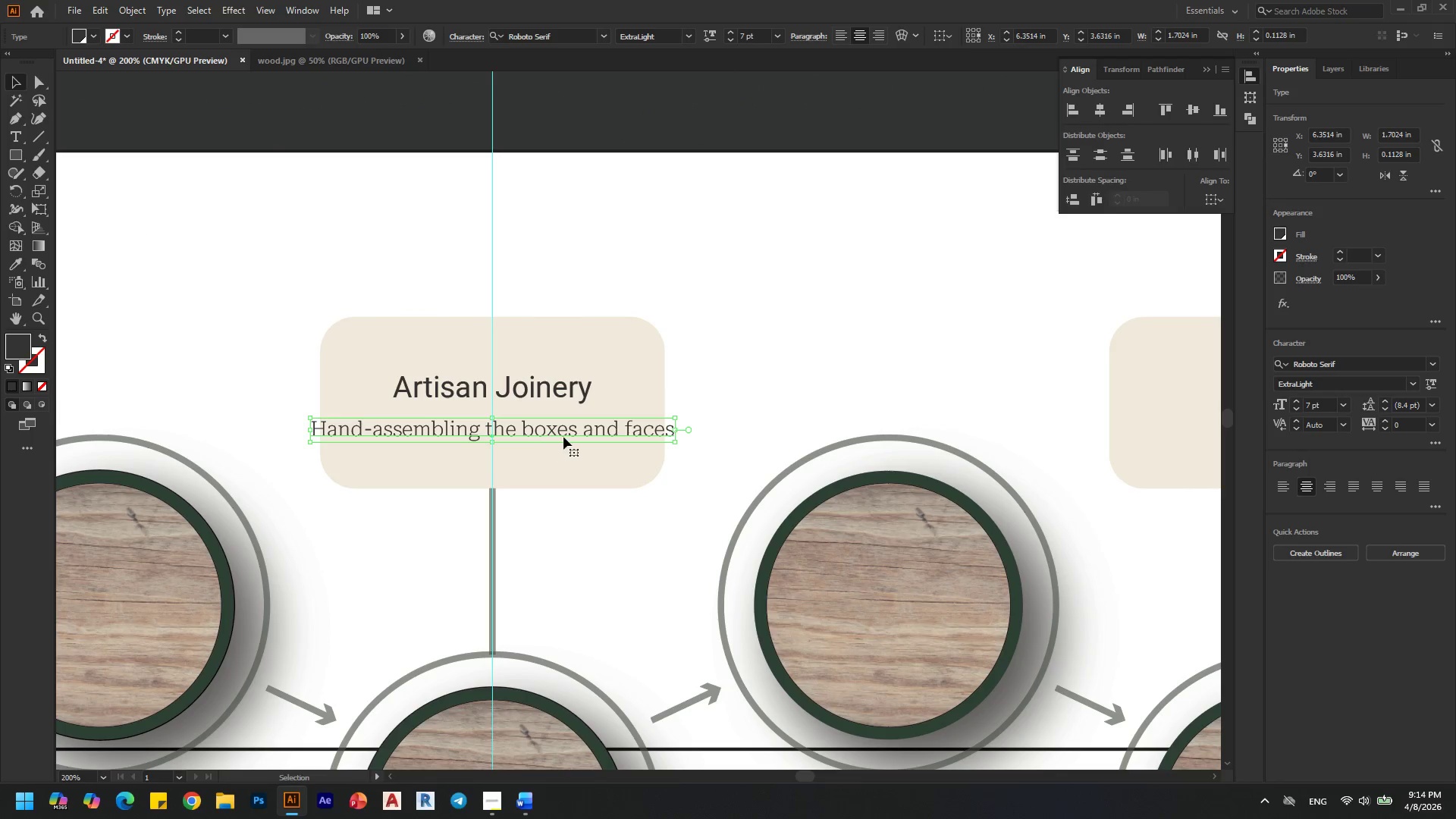 
double_click([570, 432])
 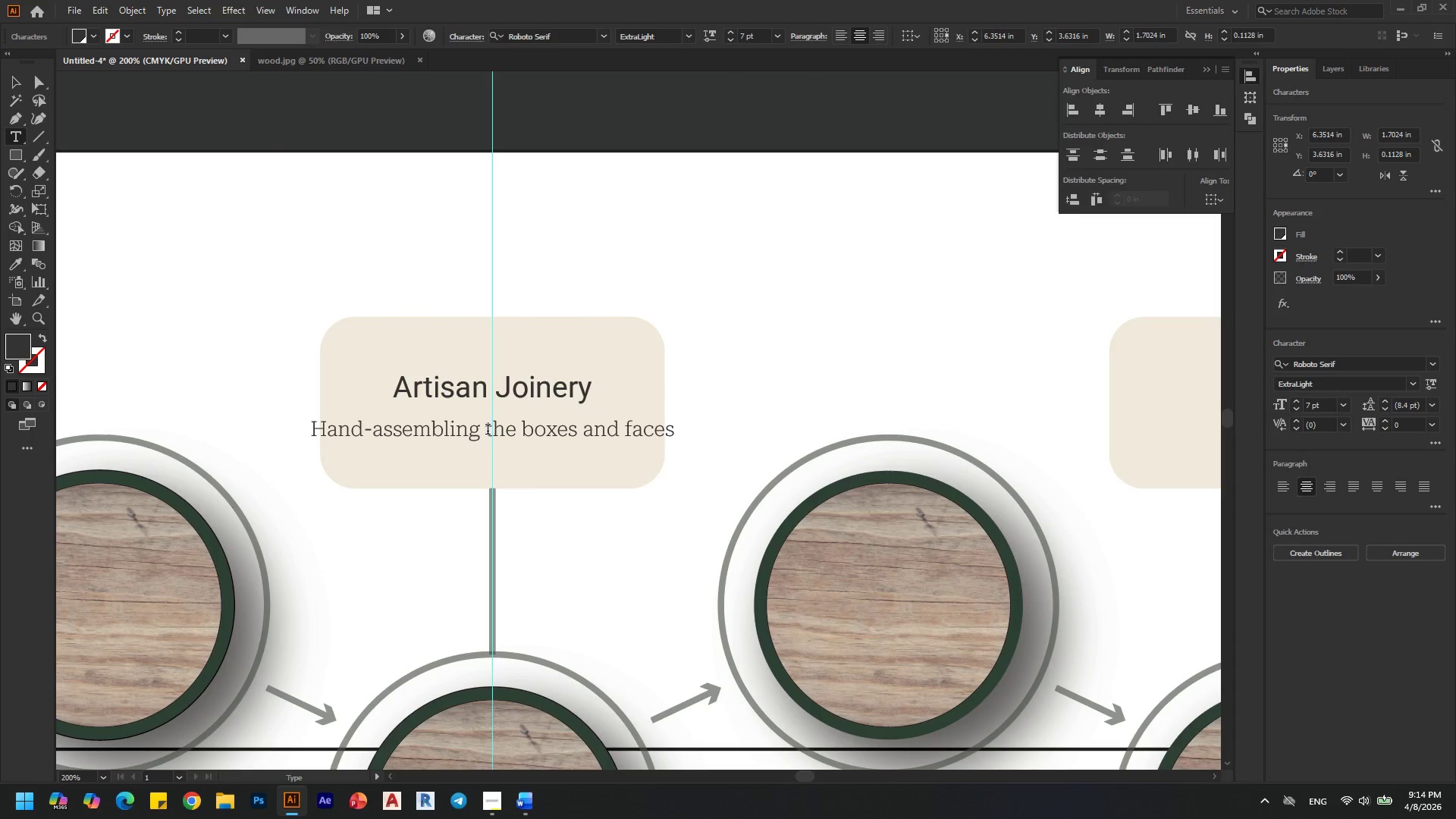 
left_click([488, 431])
 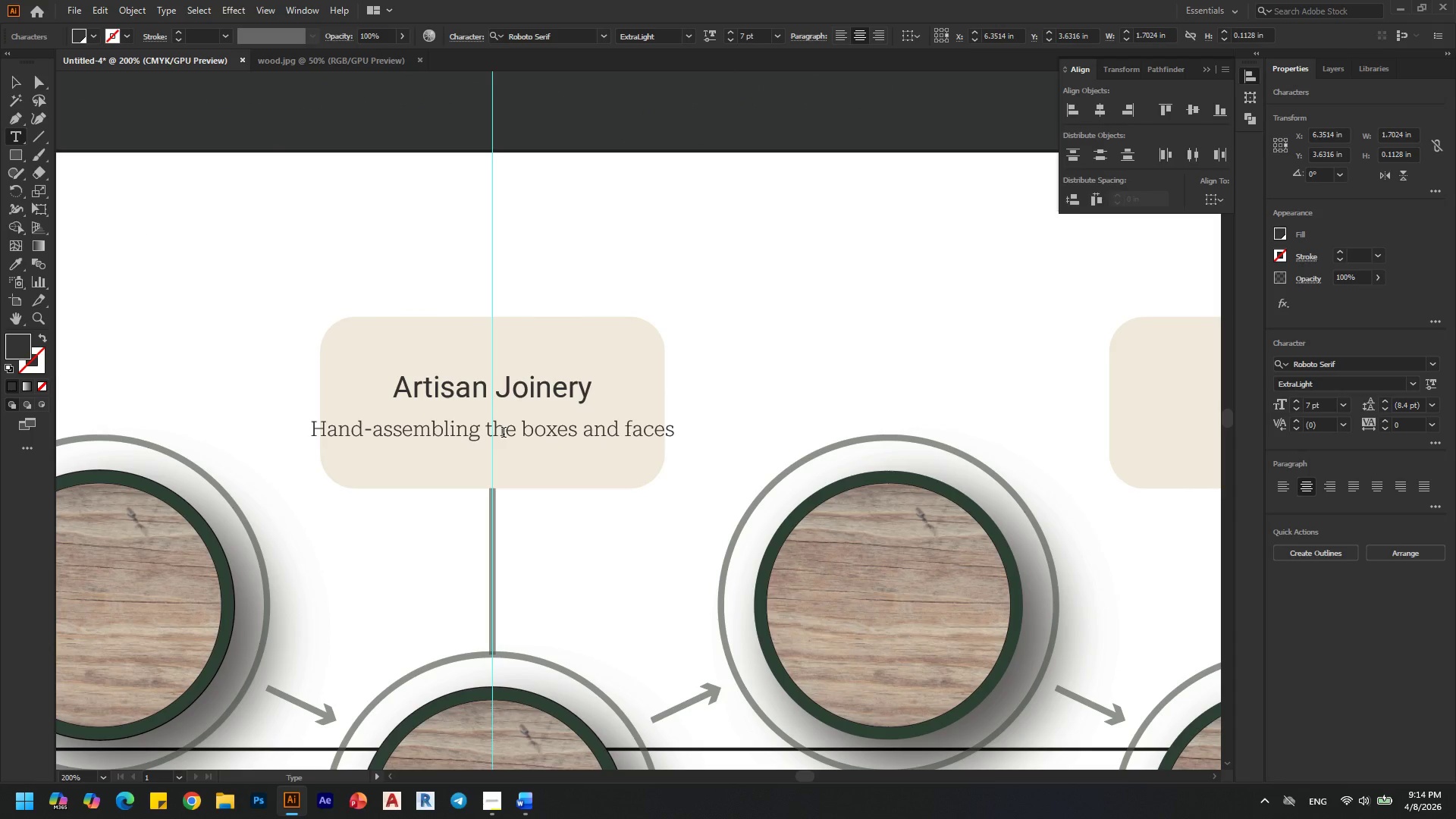 
key(Enter)
 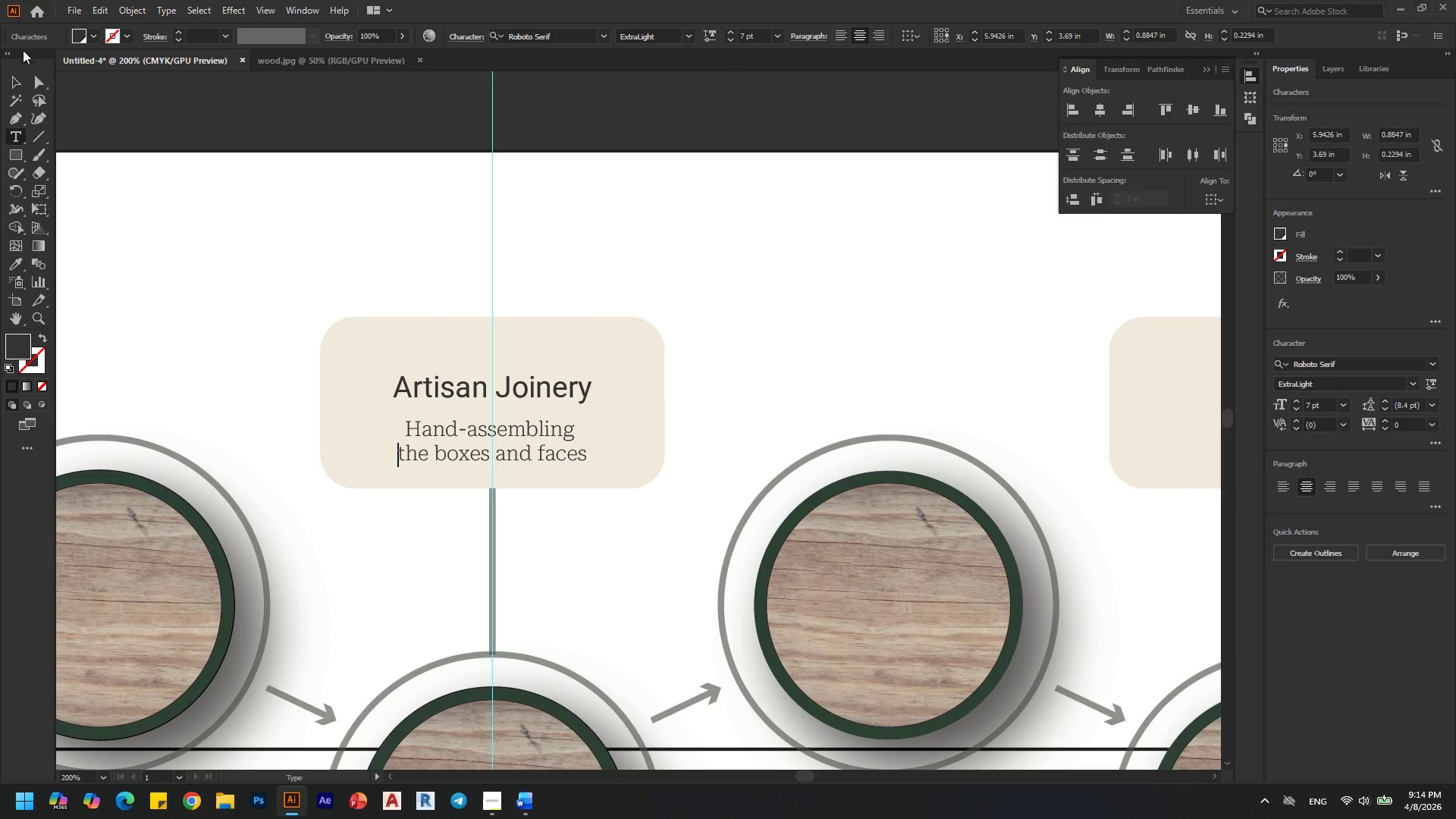 
left_click([18, 80])
 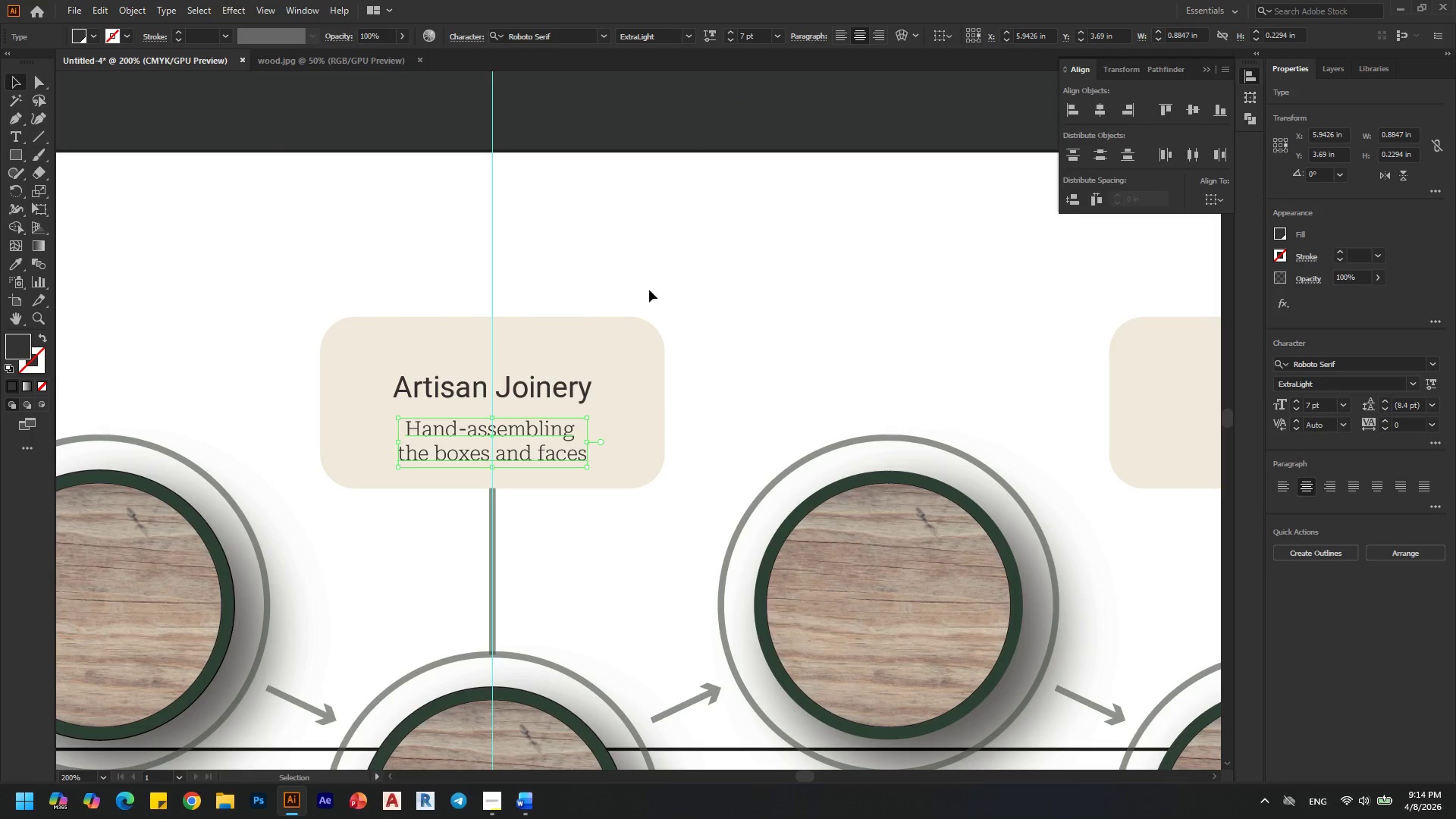 
key(Alt+AltLeft)
 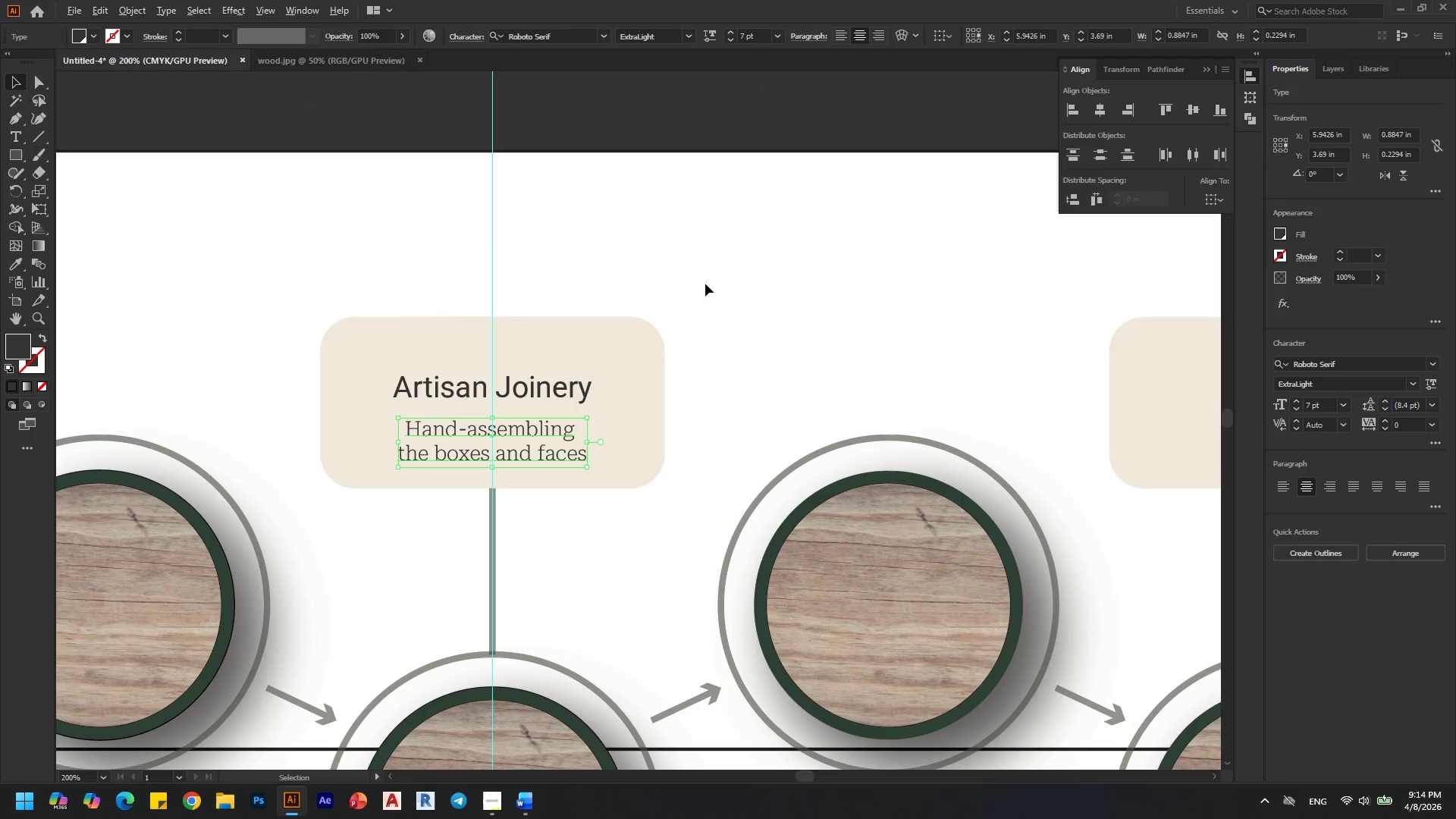 
key(Alt+AltLeft)
 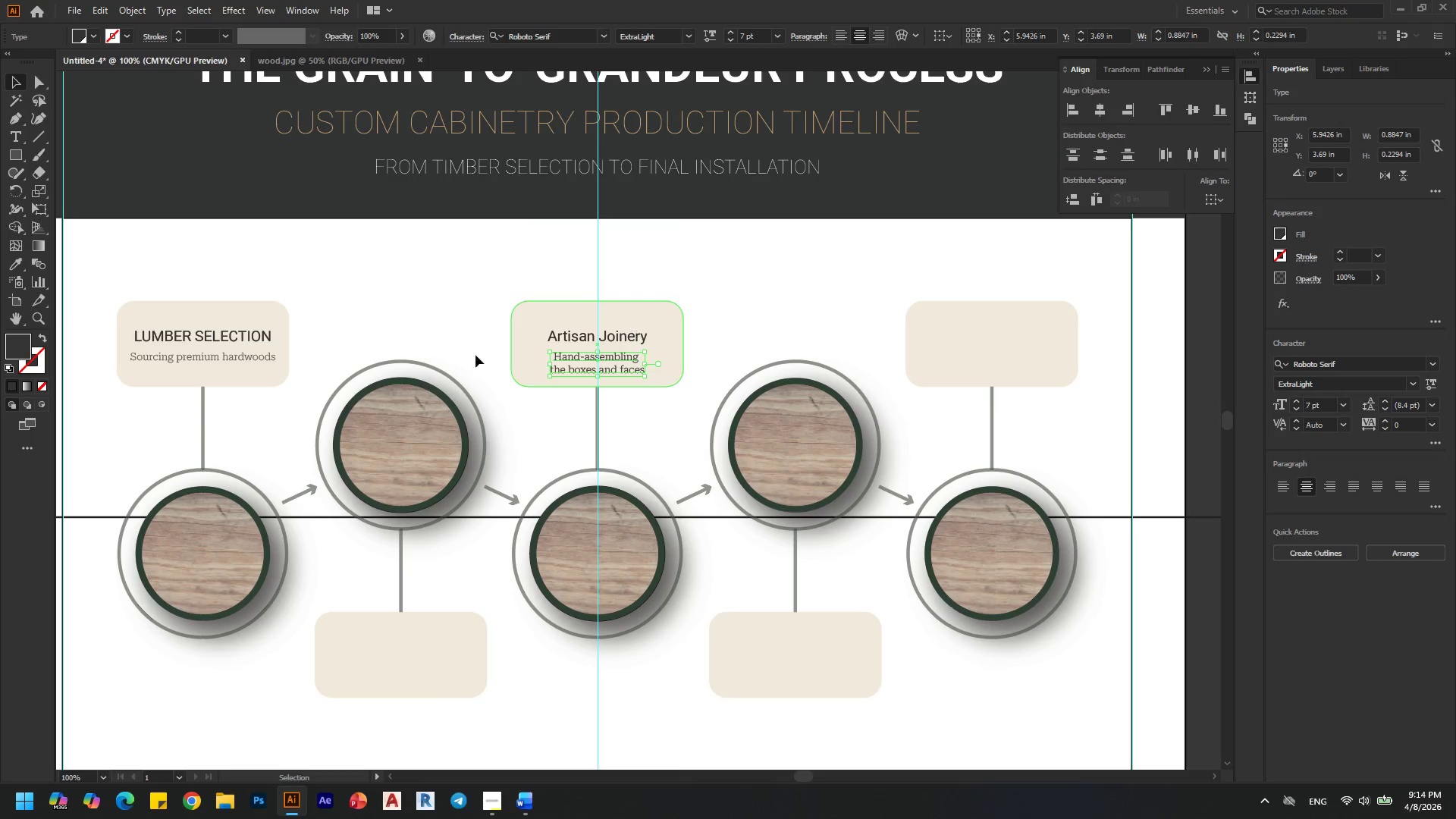 
scroll: coordinate [700, 290], scroll_direction: down, amount: 2.0
 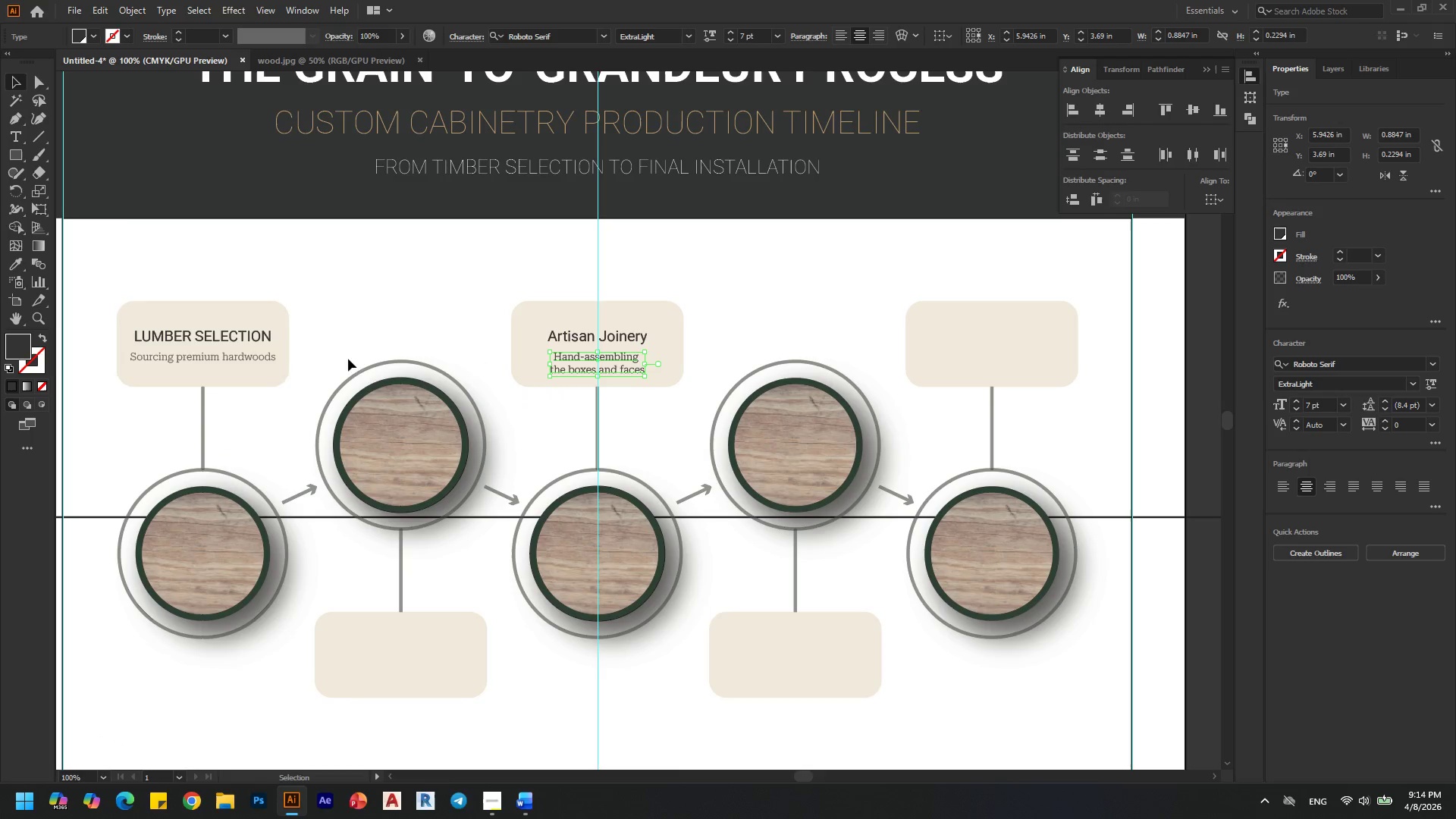 
key(Alt+AltLeft)
 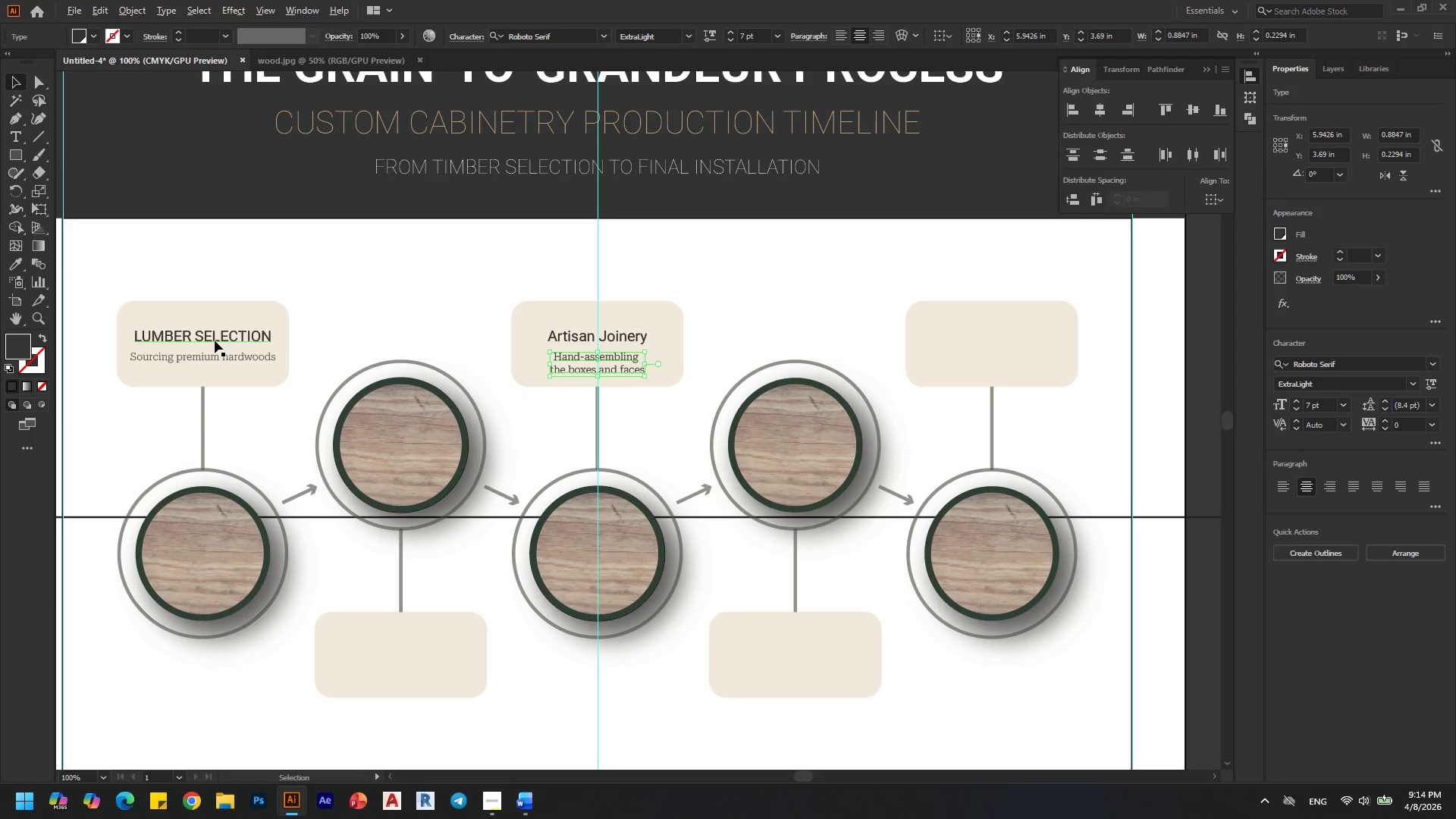 
scroll: coordinate [215, 340], scroll_direction: up, amount: 1.0
 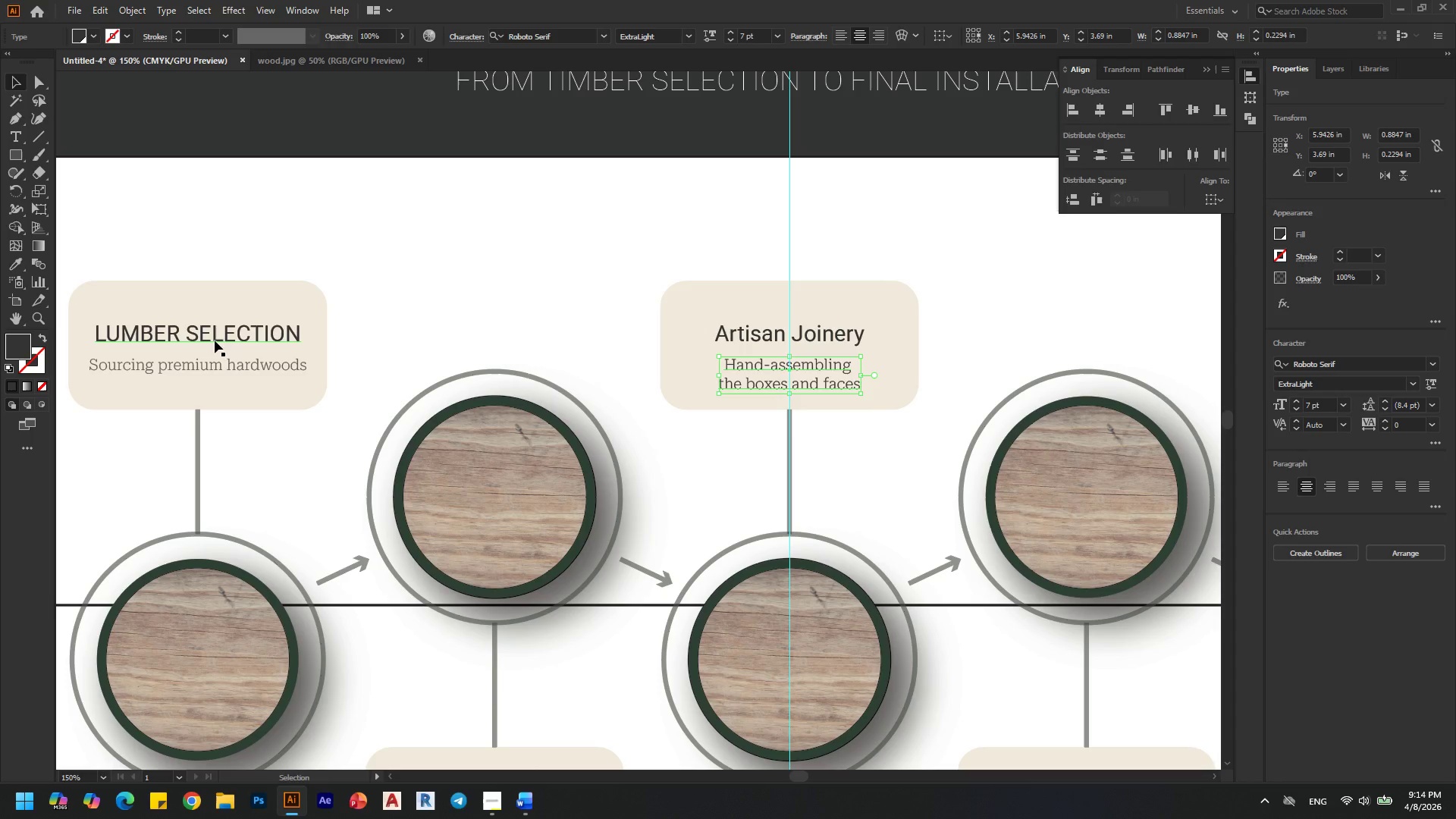 
key(I)
 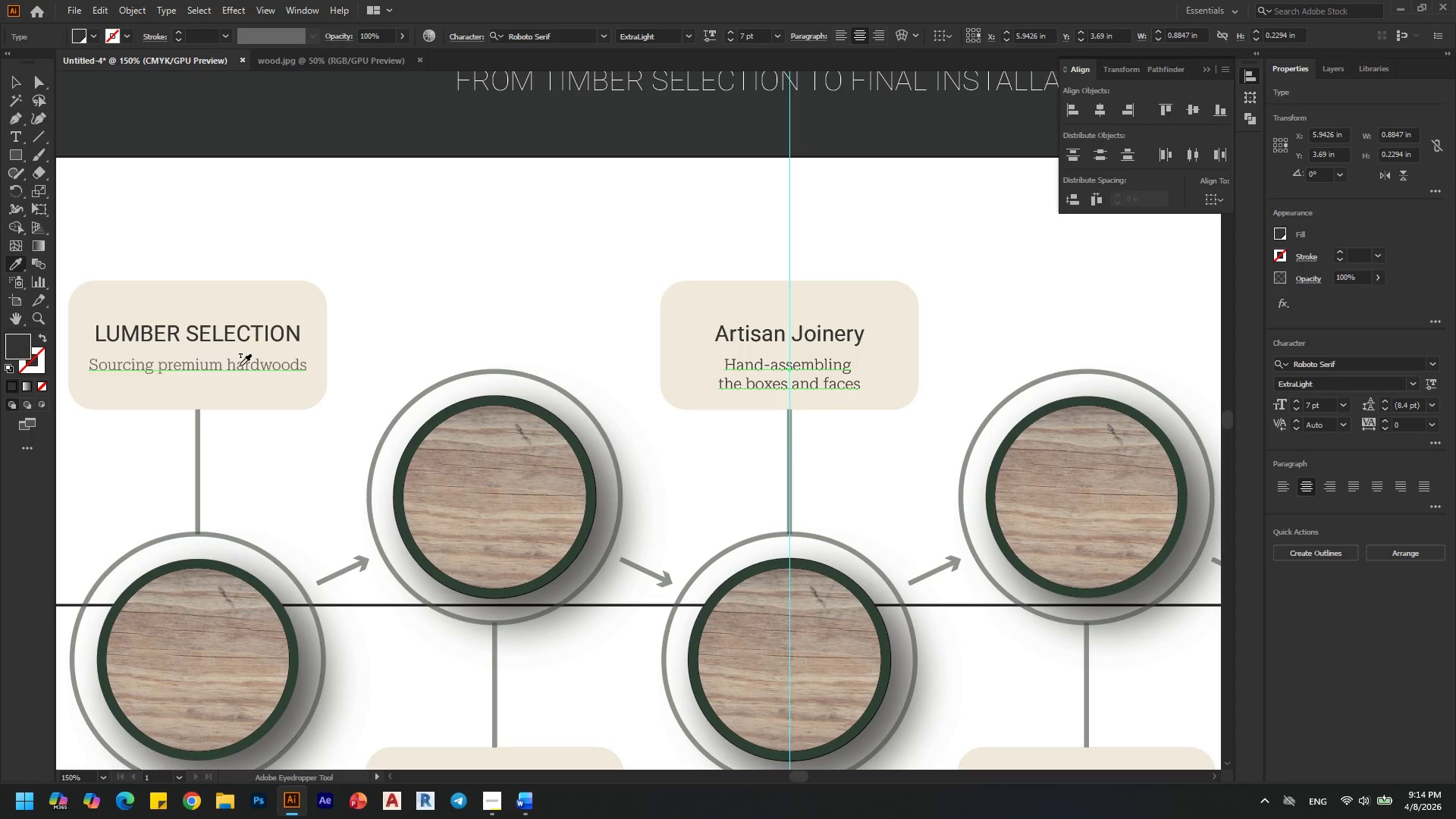 
left_click([240, 366])
 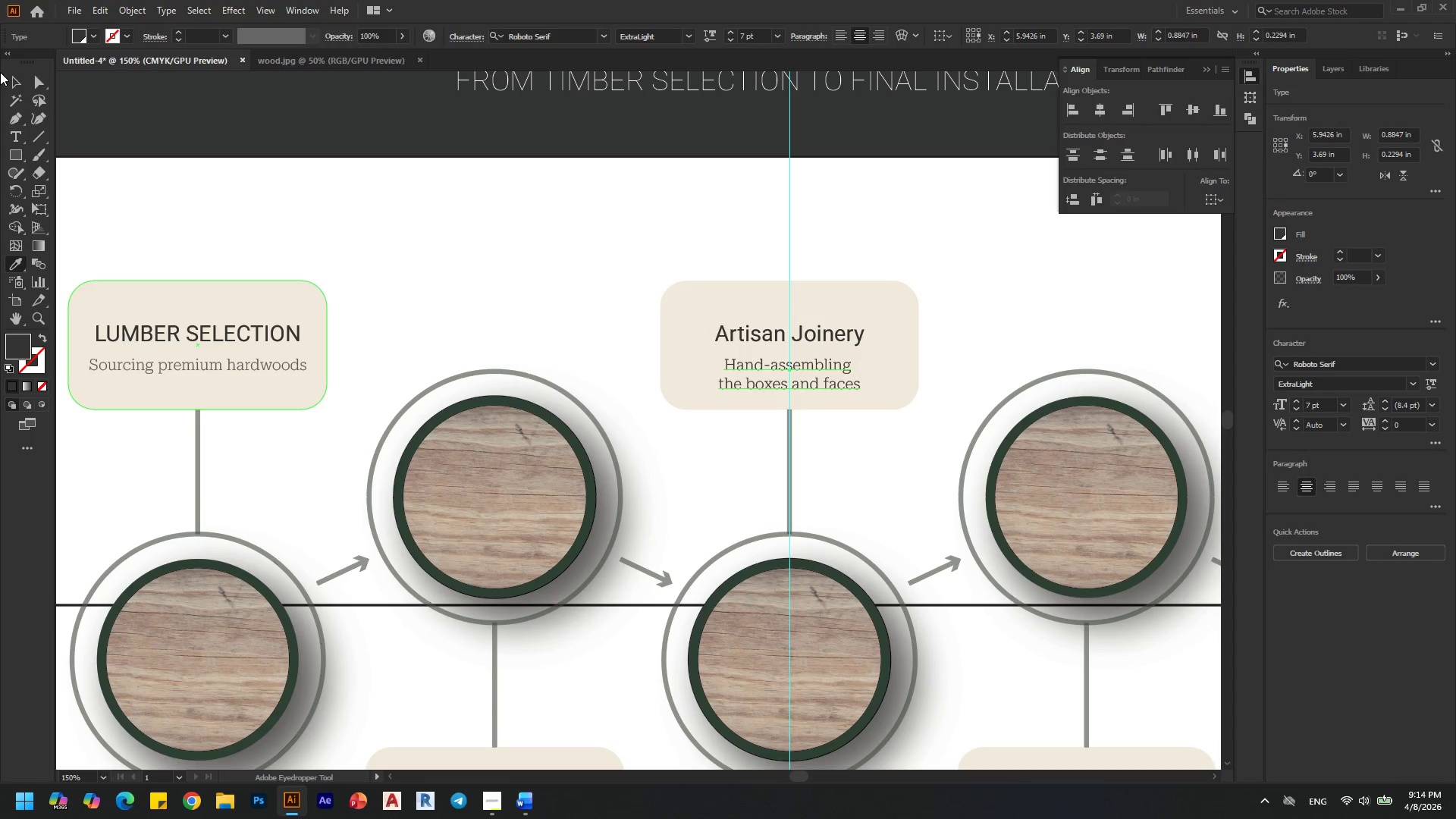 
left_click([12, 83])
 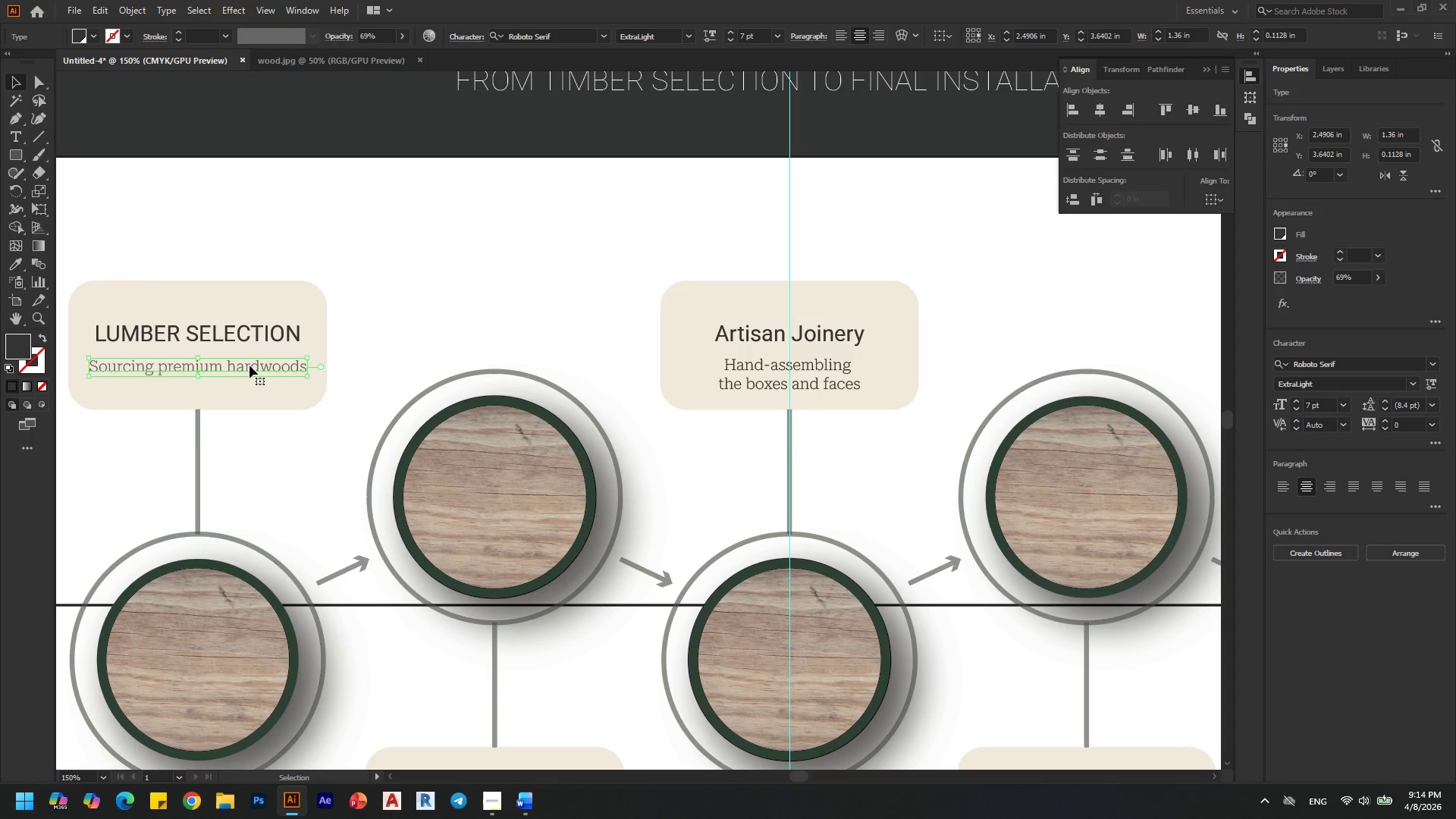 
key(Control+ControlLeft)
 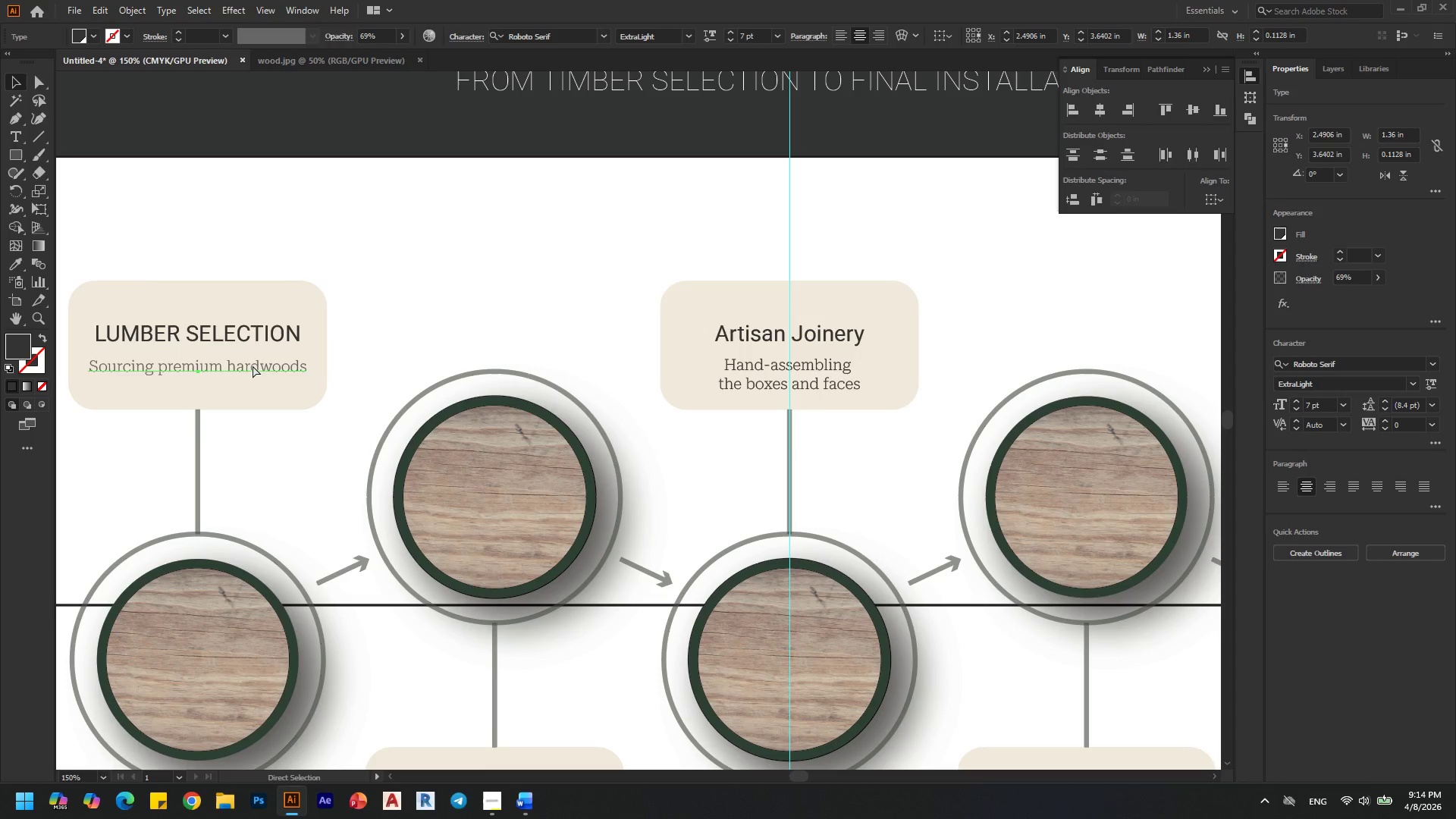 
key(Control+Z)
 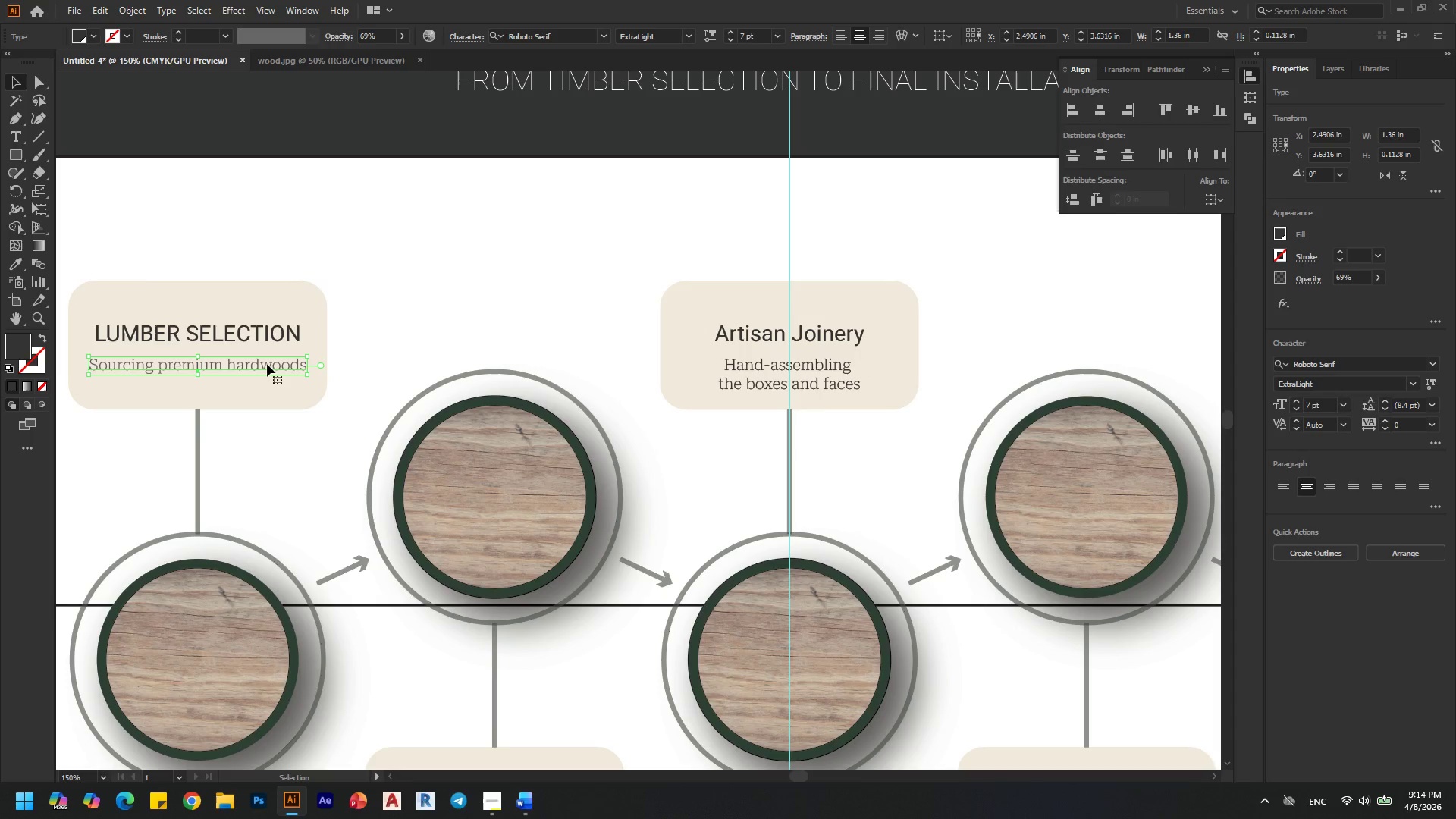 
left_click([267, 364])
 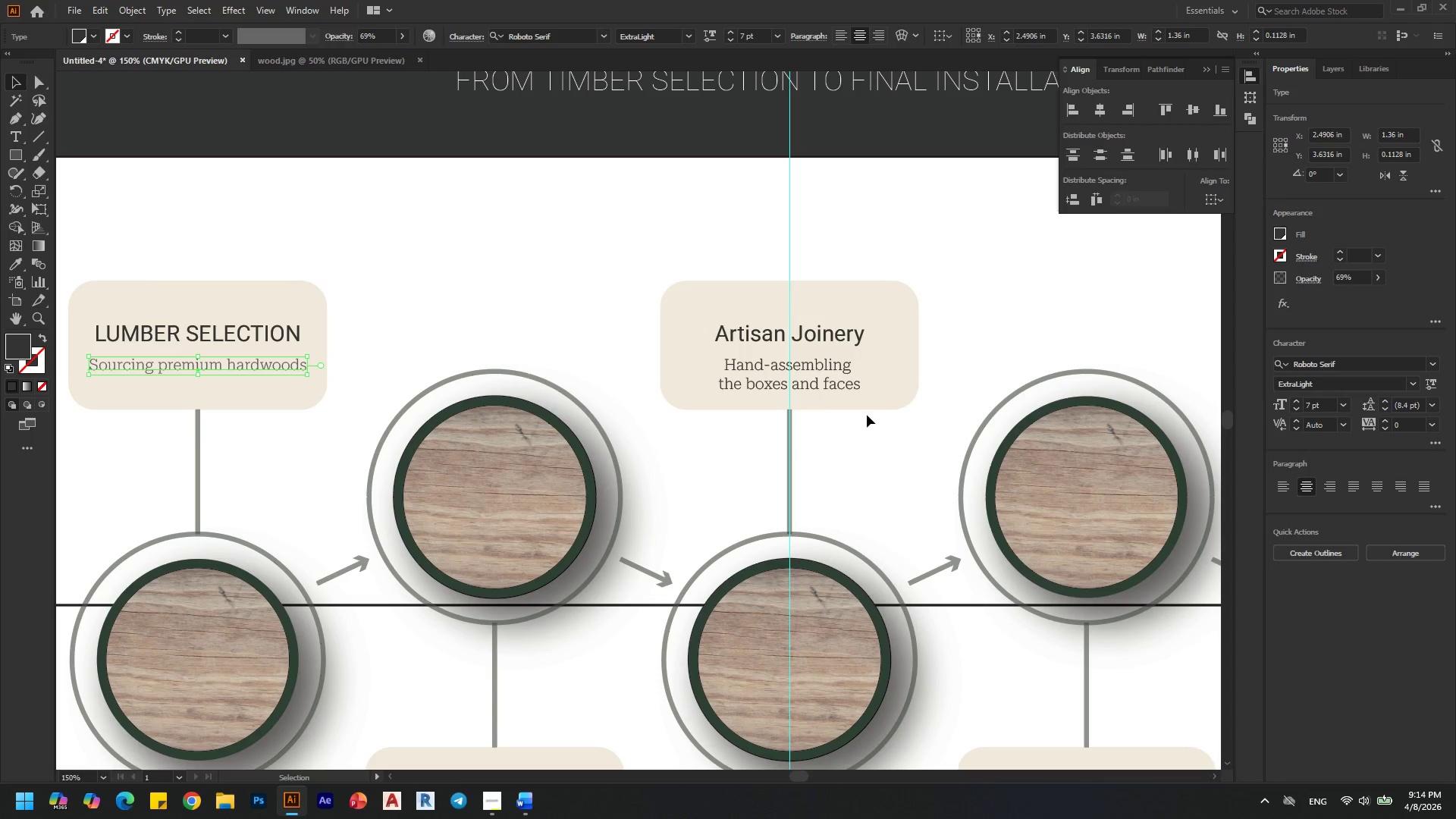 
left_click([841, 375])
 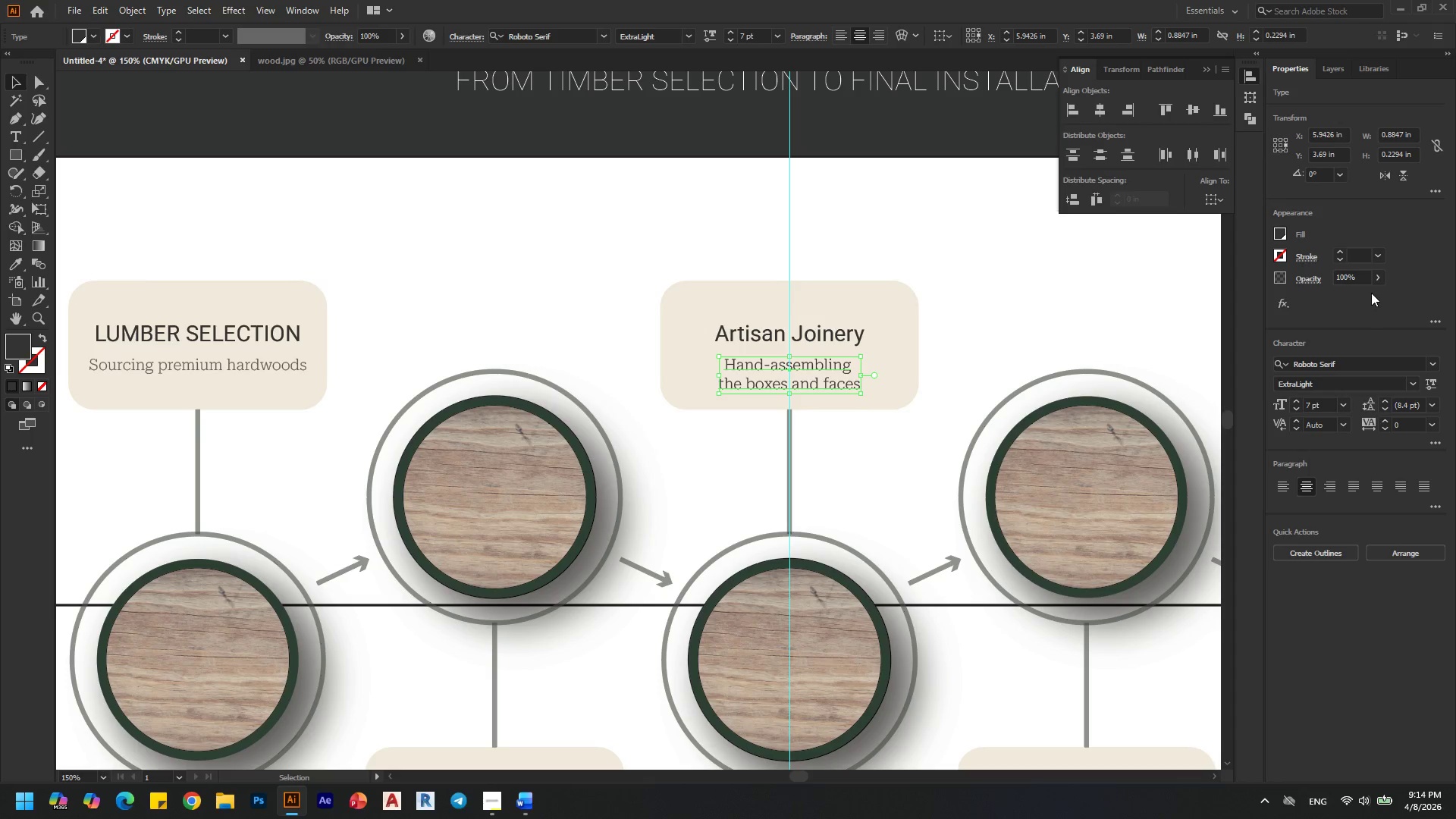 
left_click_drag(start_coordinate=[1368, 273], to_coordinate=[1309, 274])
 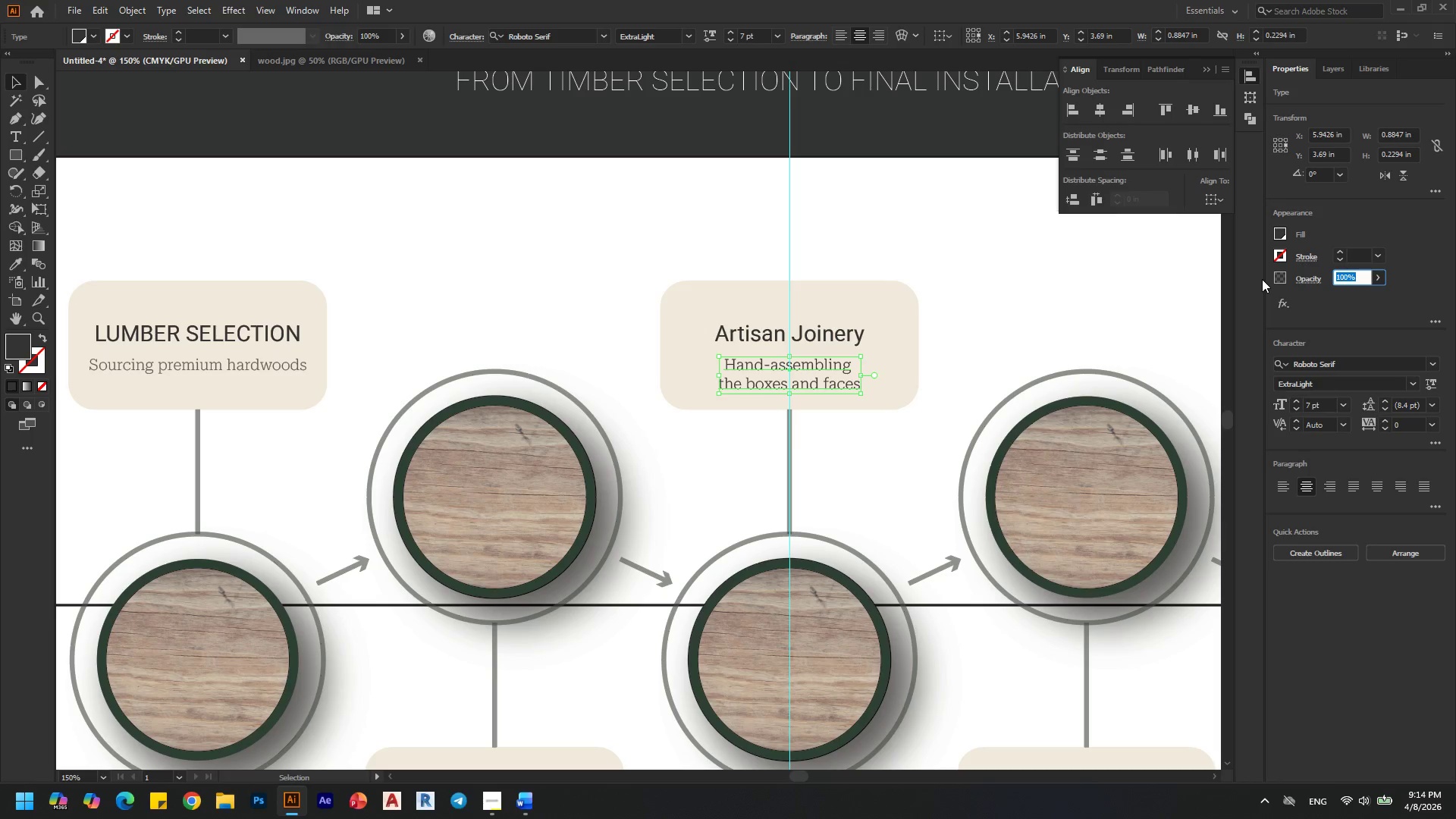 
type(69)
 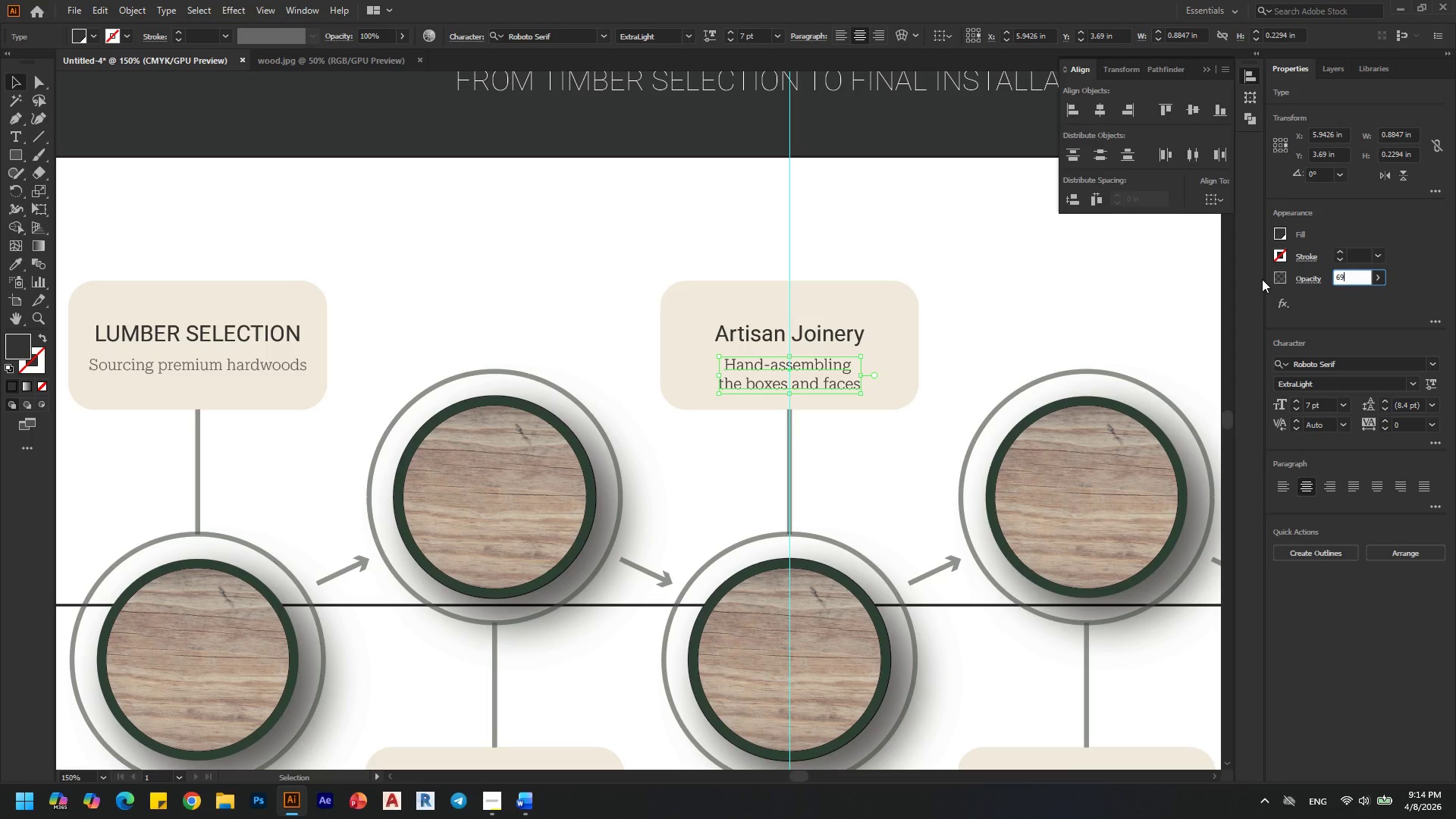 
key(Enter)
 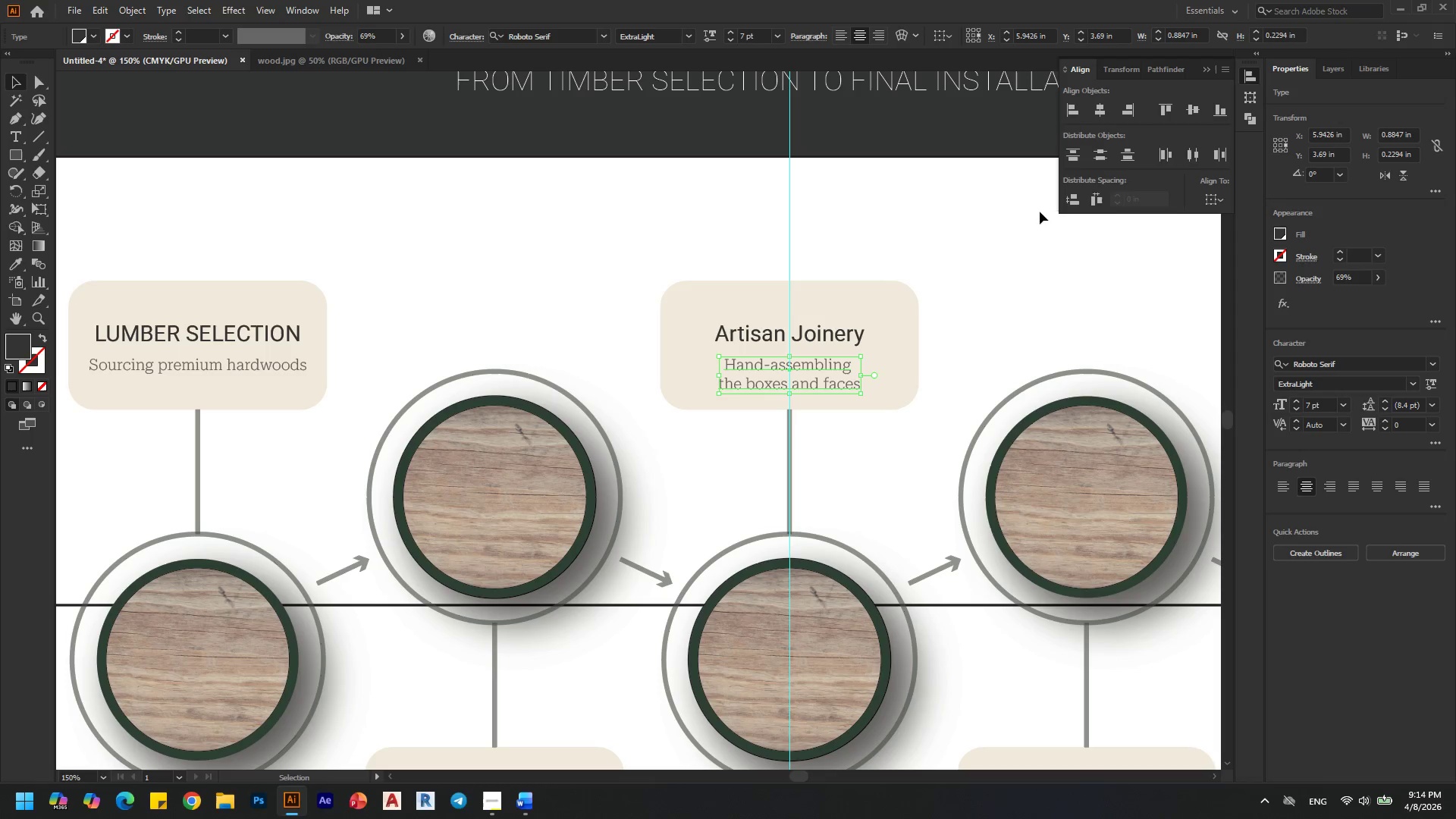 
left_click([525, 243])
 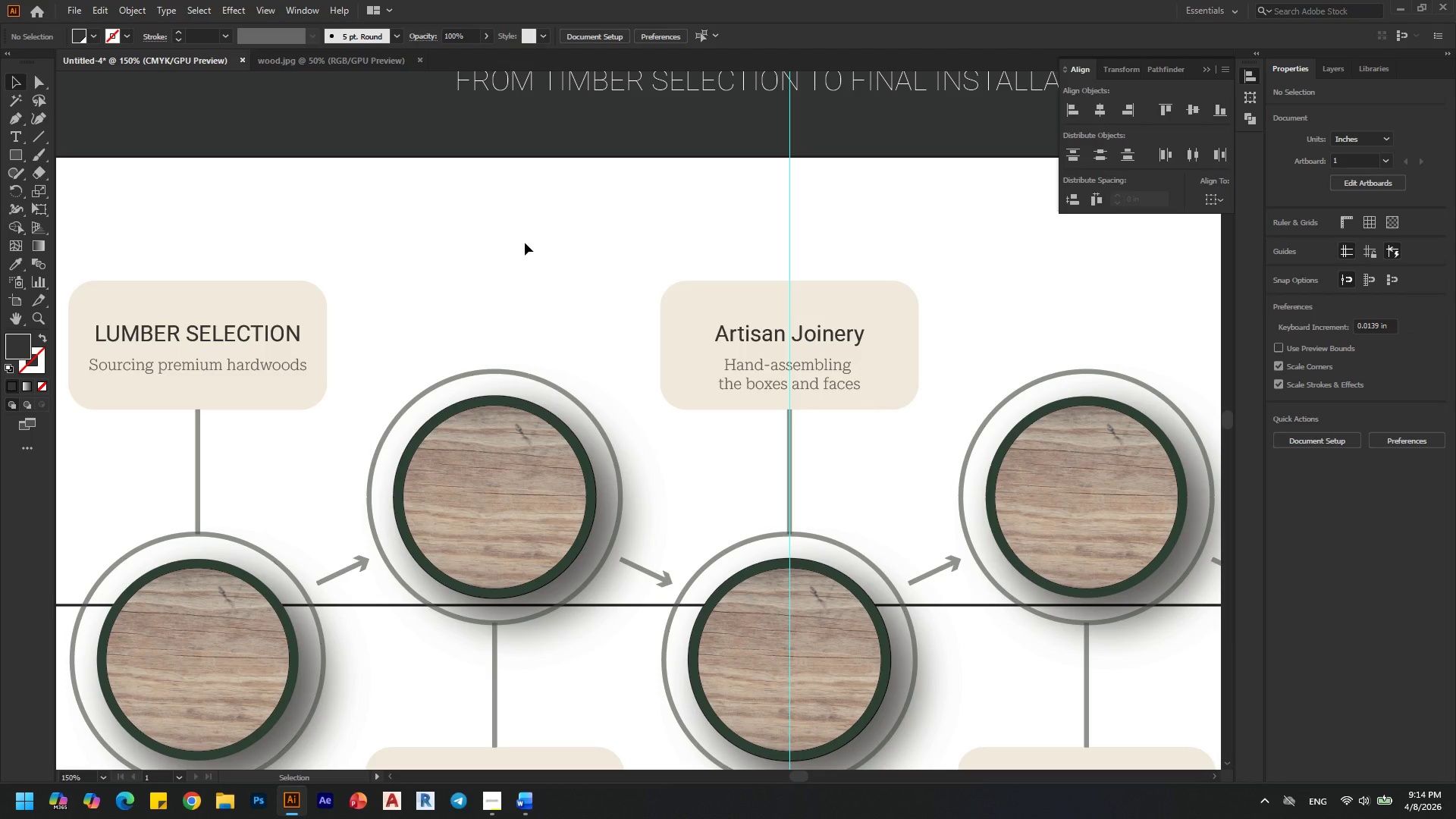 
hold_key(key=AltLeft, duration=0.38)
 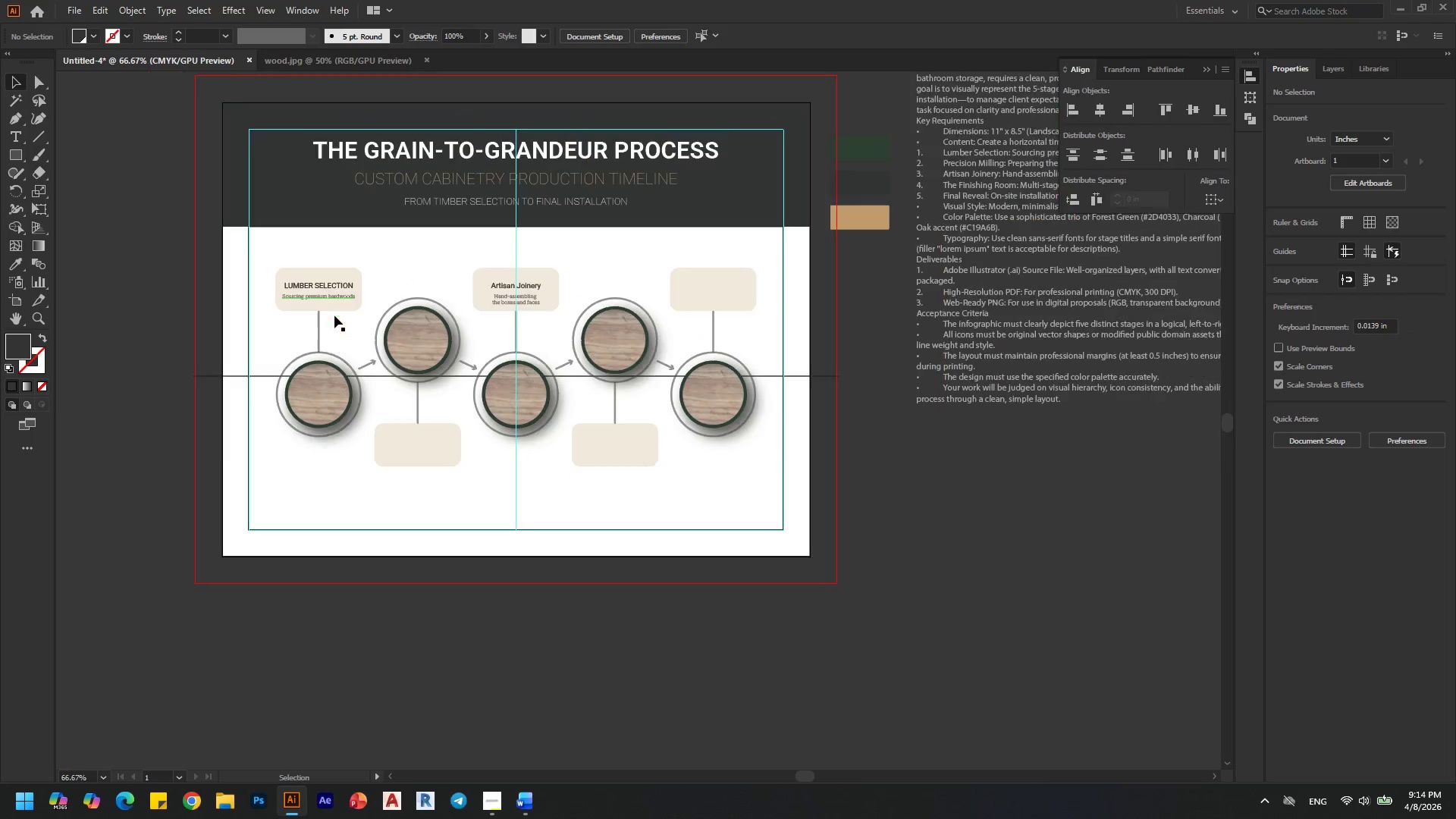 
key(Alt+AltLeft)
 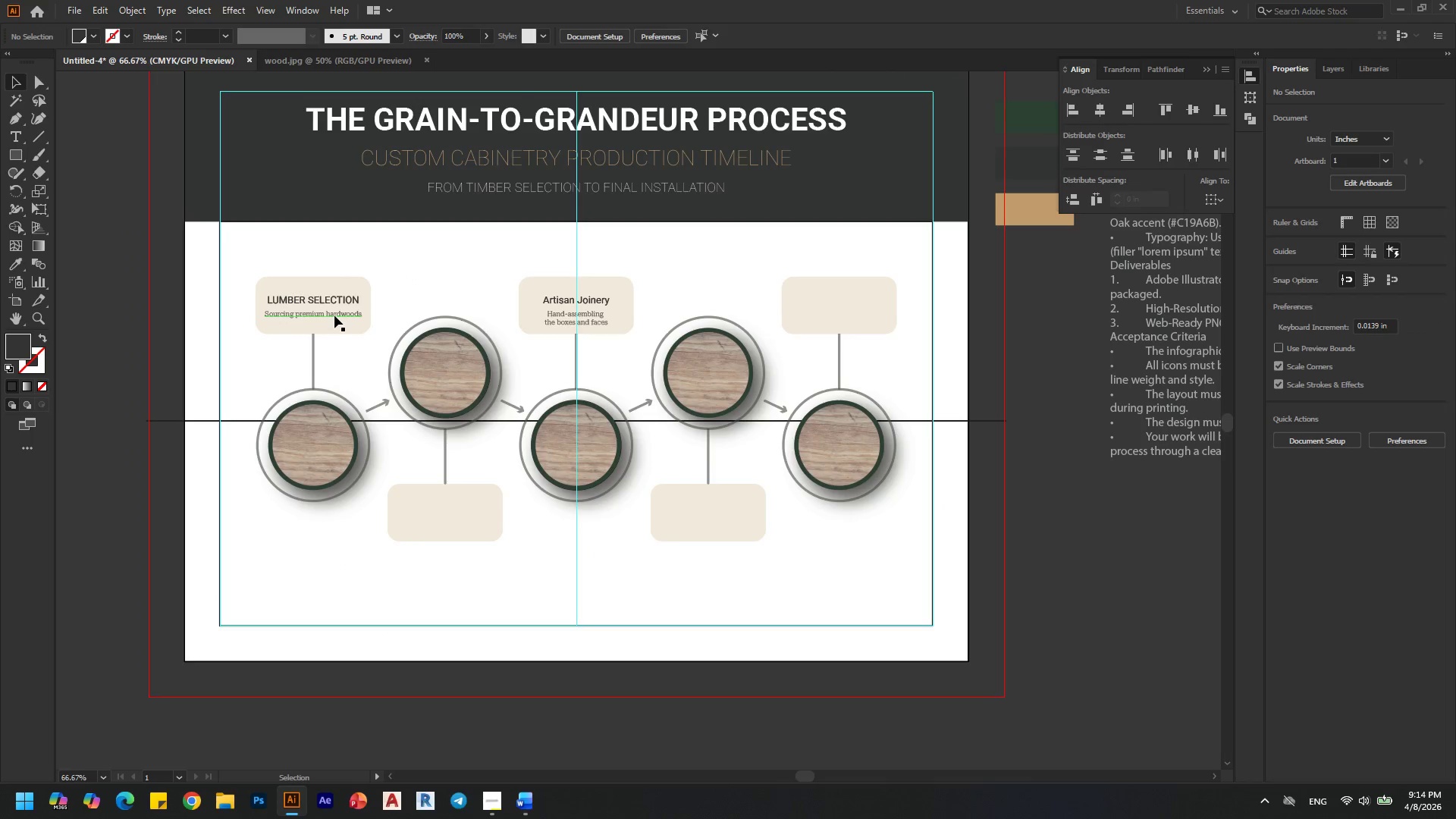 
scroll: coordinate [406, 275], scroll_direction: down, amount: 2.0
 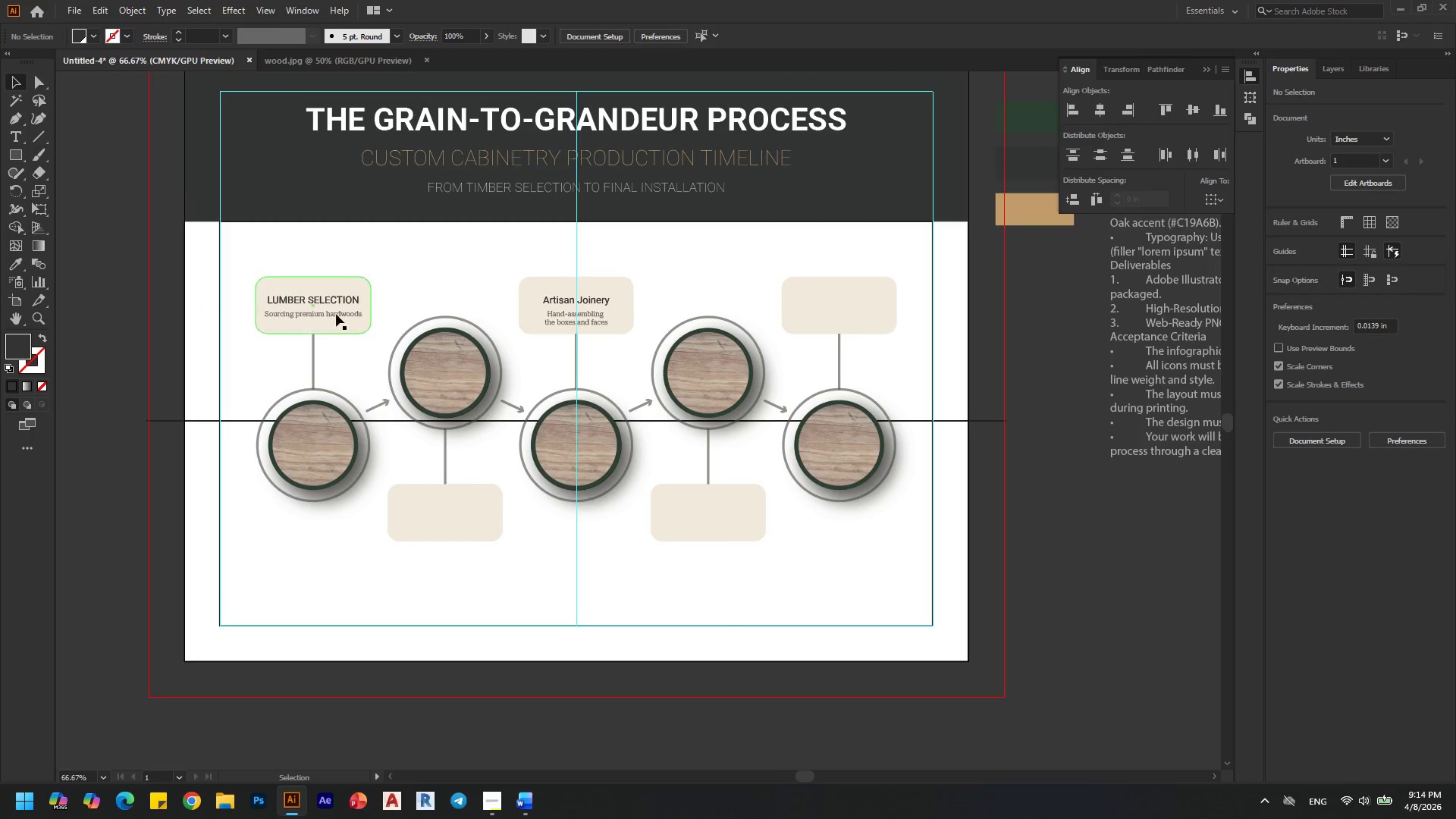 
key(Alt+AltLeft)
 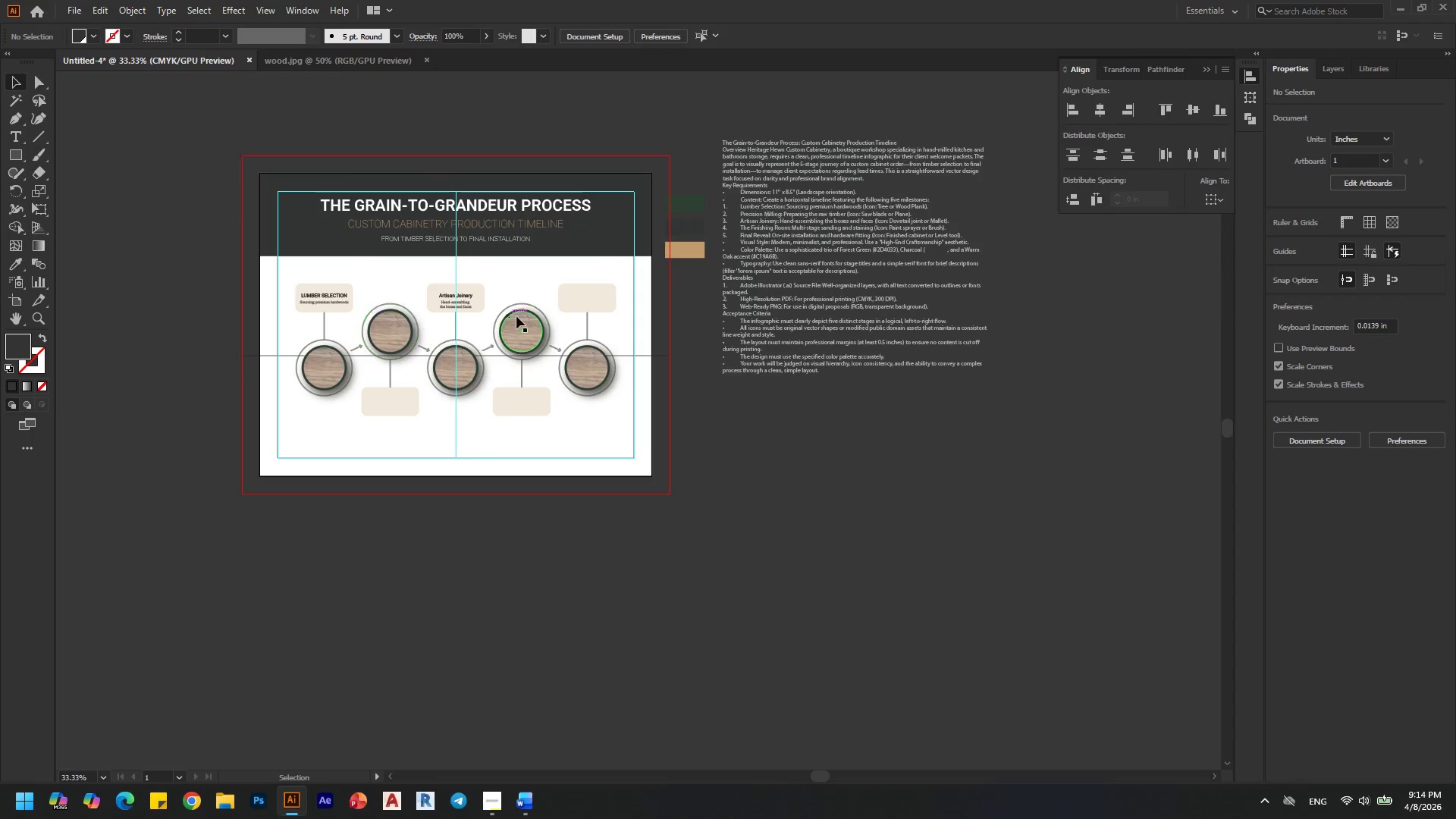 
scroll: coordinate [334, 315], scroll_direction: down, amount: 1.0
 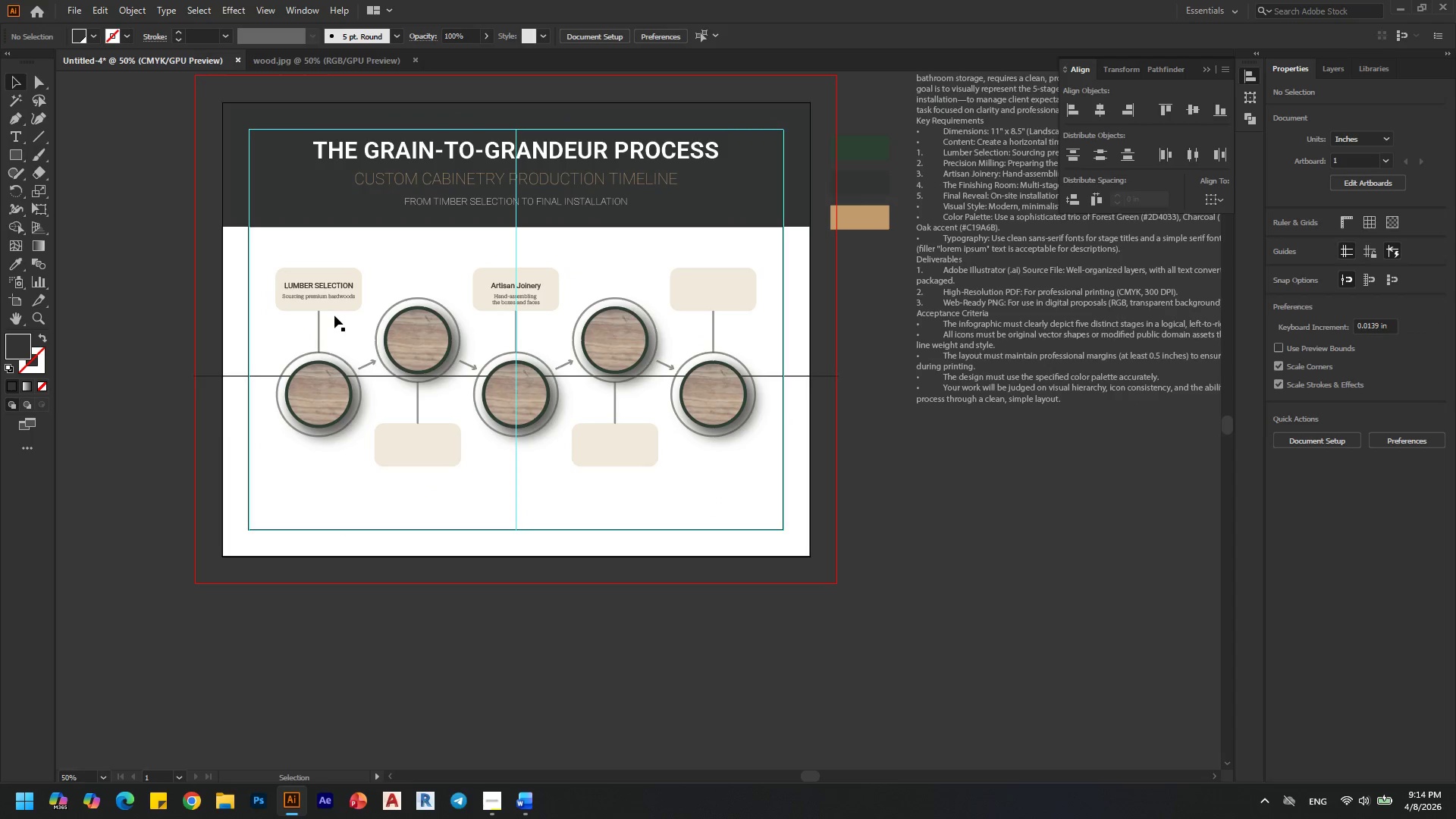 
hold_key(key=AltLeft, duration=0.34)
scroll: coordinate [453, 293], scroll_direction: up, amount: 3.0
 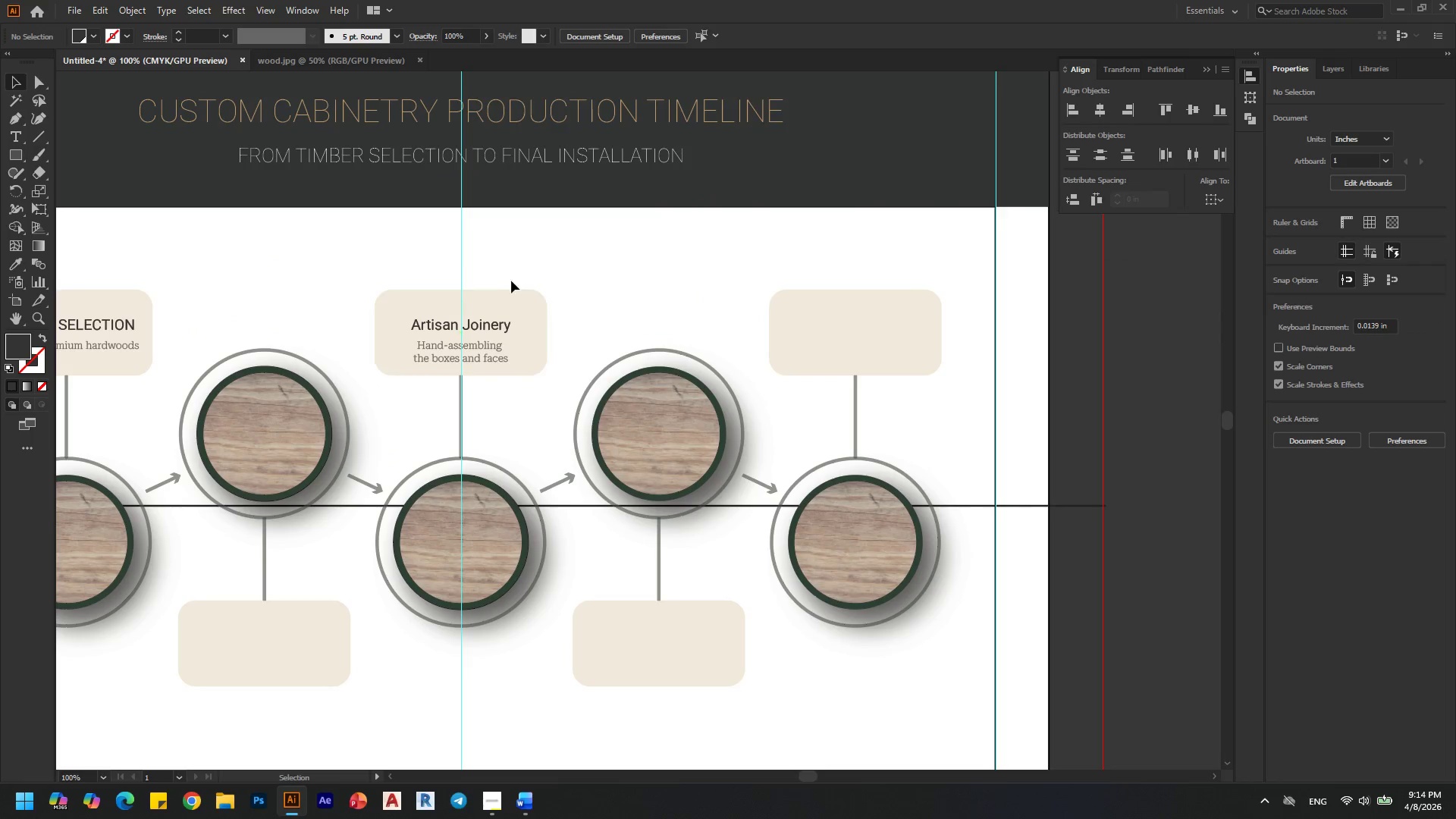 
hold_key(key=AltLeft, duration=0.33)
 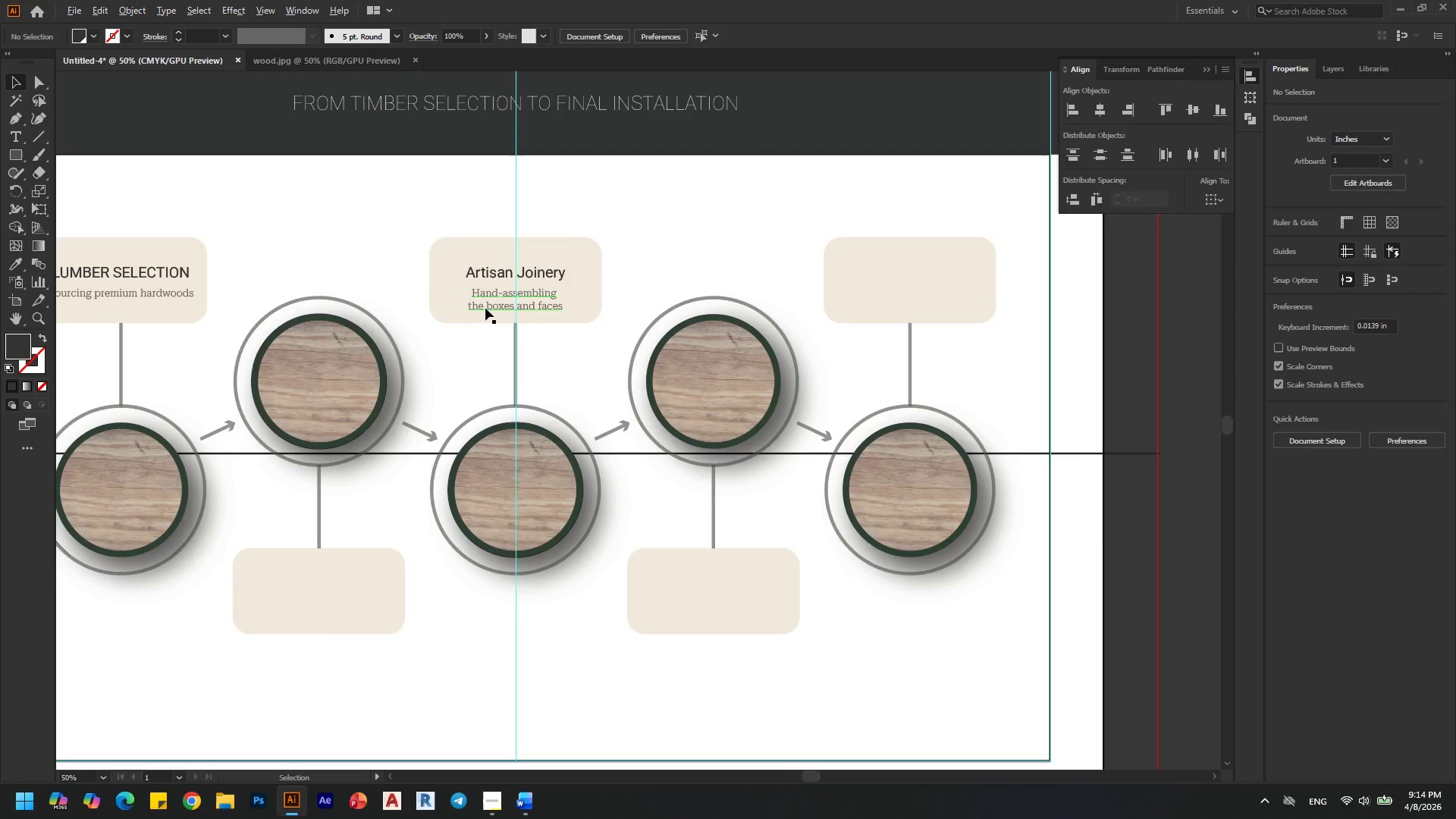 
hold_key(key=AltLeft, duration=0.34)
 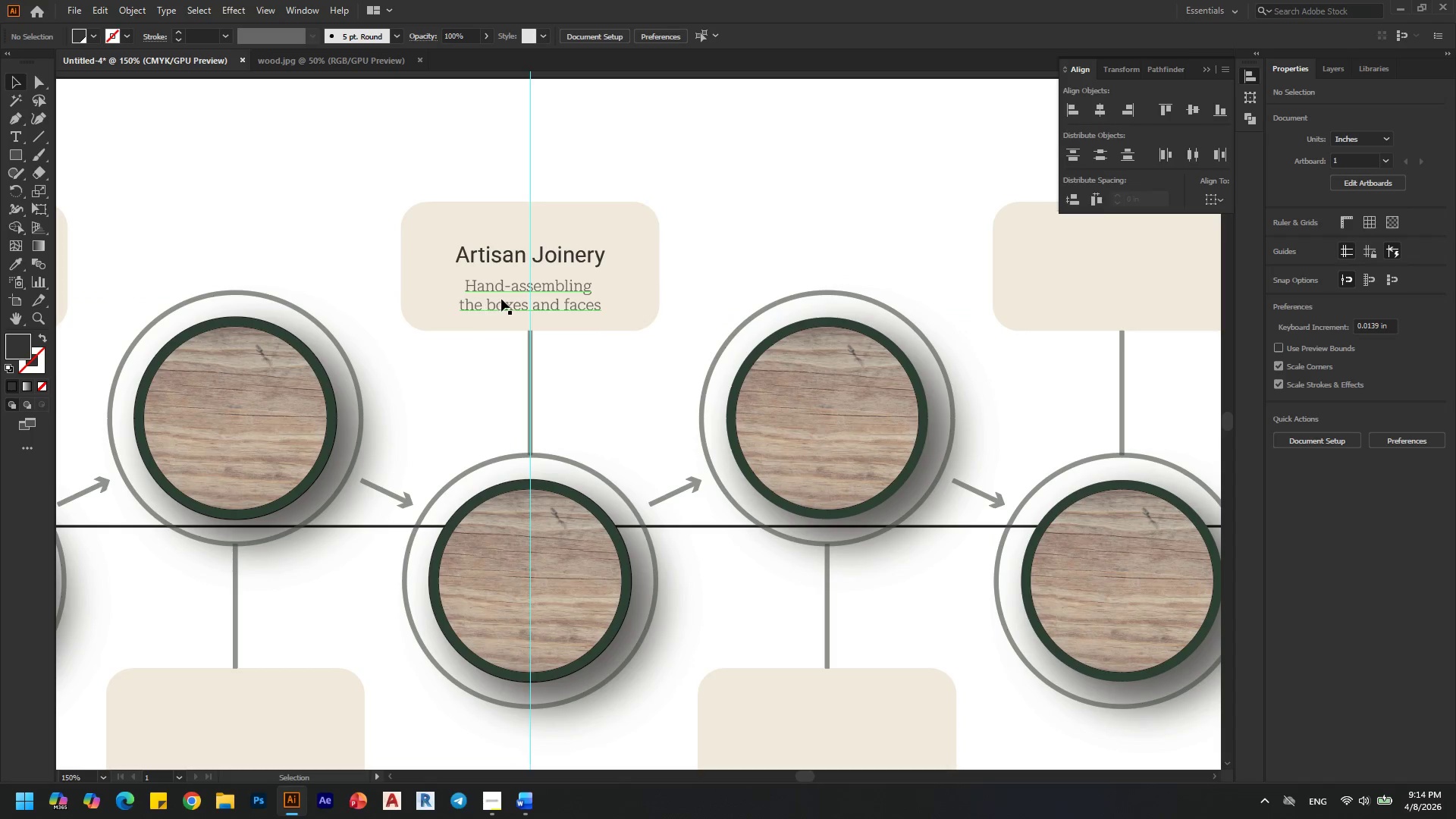 
left_click([501, 299])
 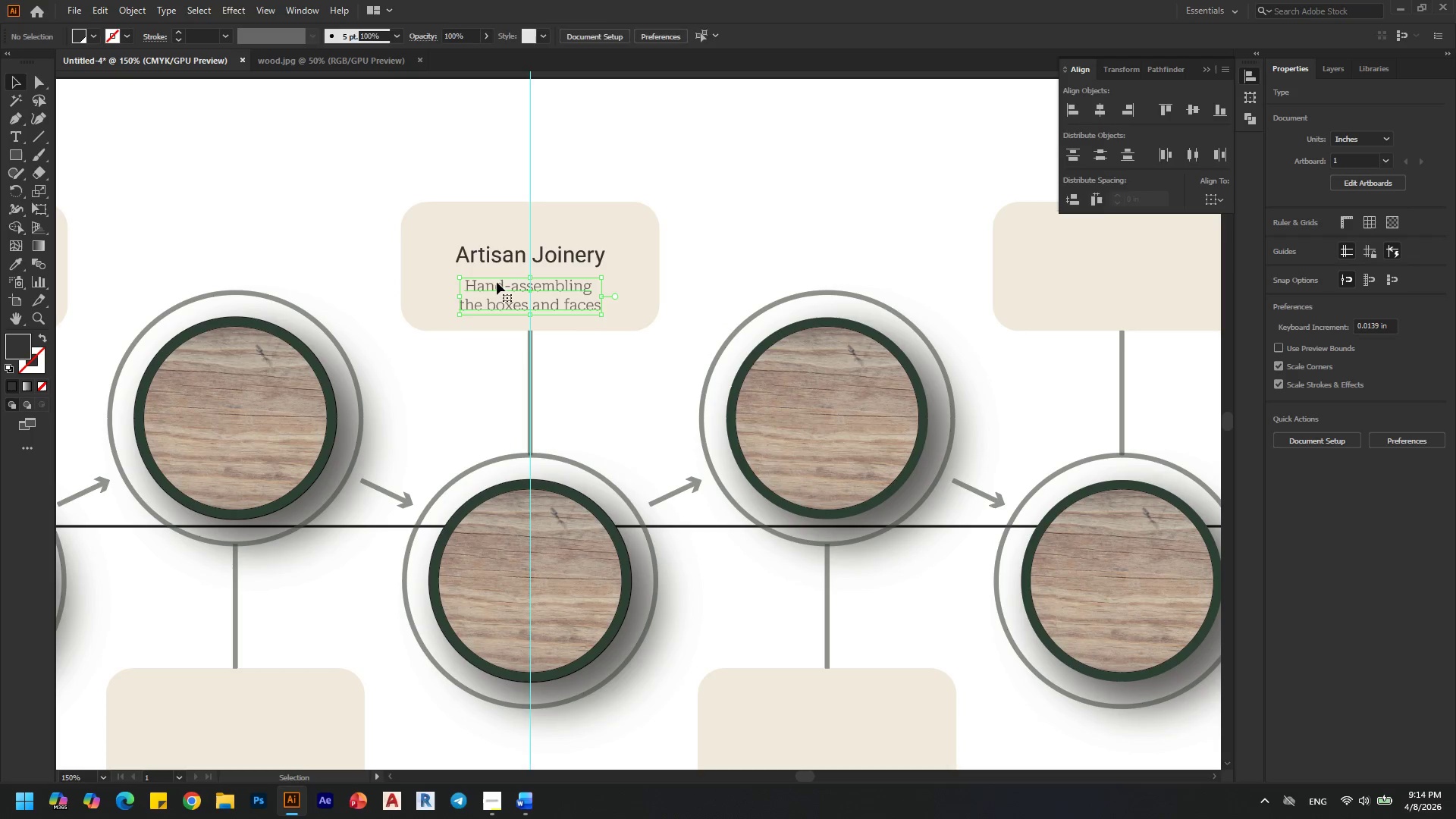 
scroll: coordinate [485, 308], scroll_direction: none, amount: 0.0
 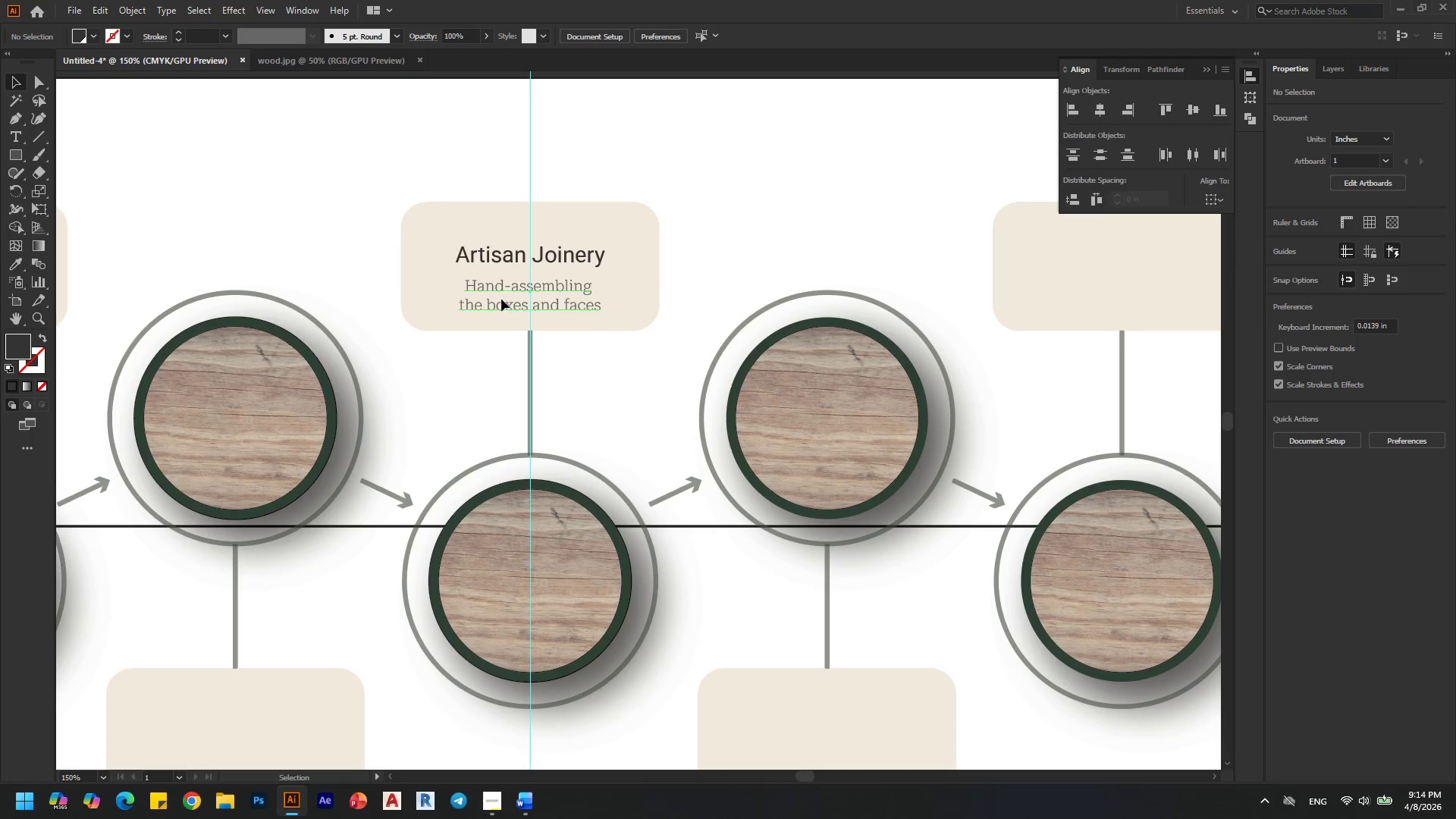 
hold_key(key=ShiftLeft, duration=0.7)
left_click([484, 252])
 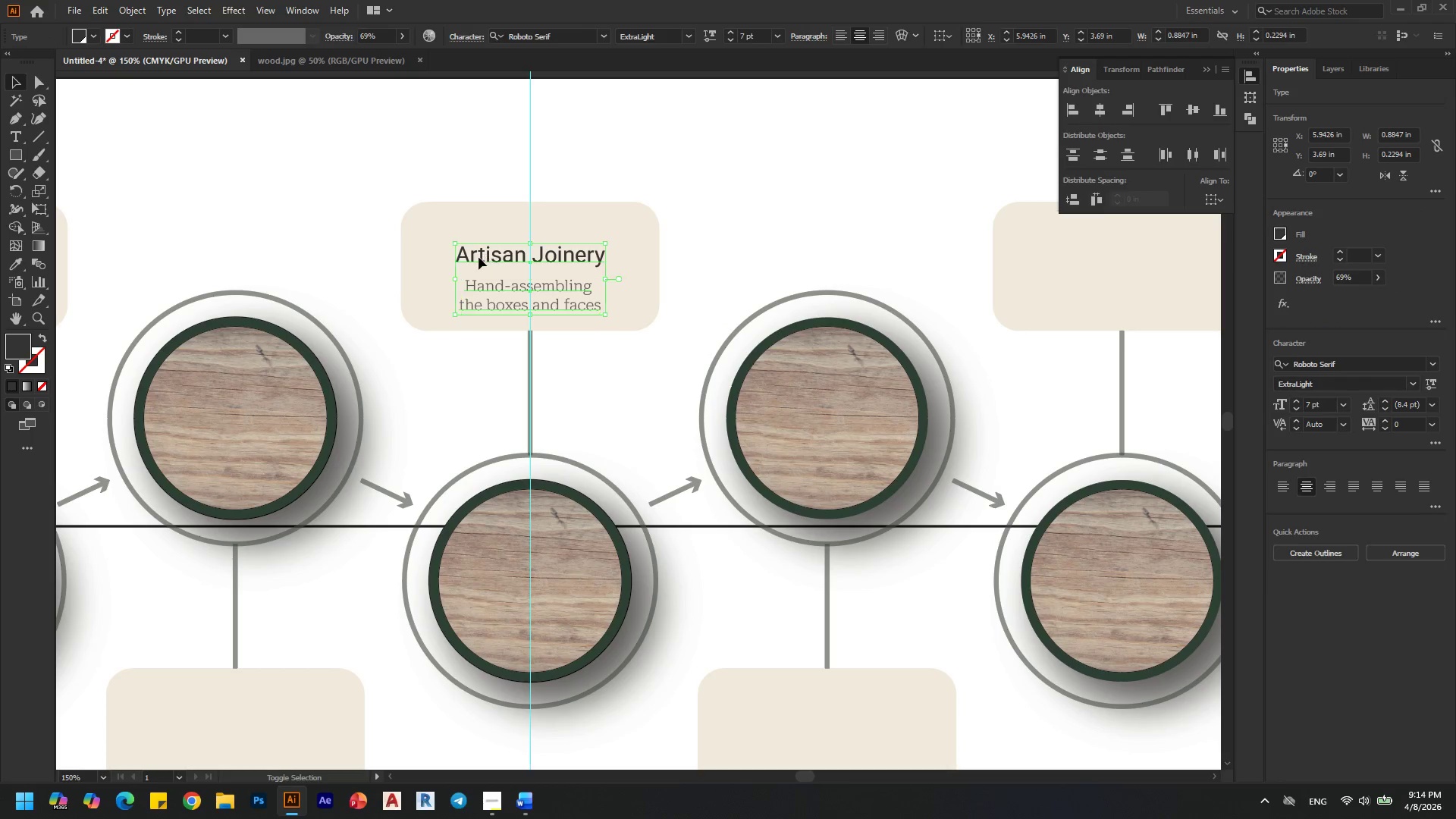 
hold_key(key=ShiftLeft, duration=19.8)
 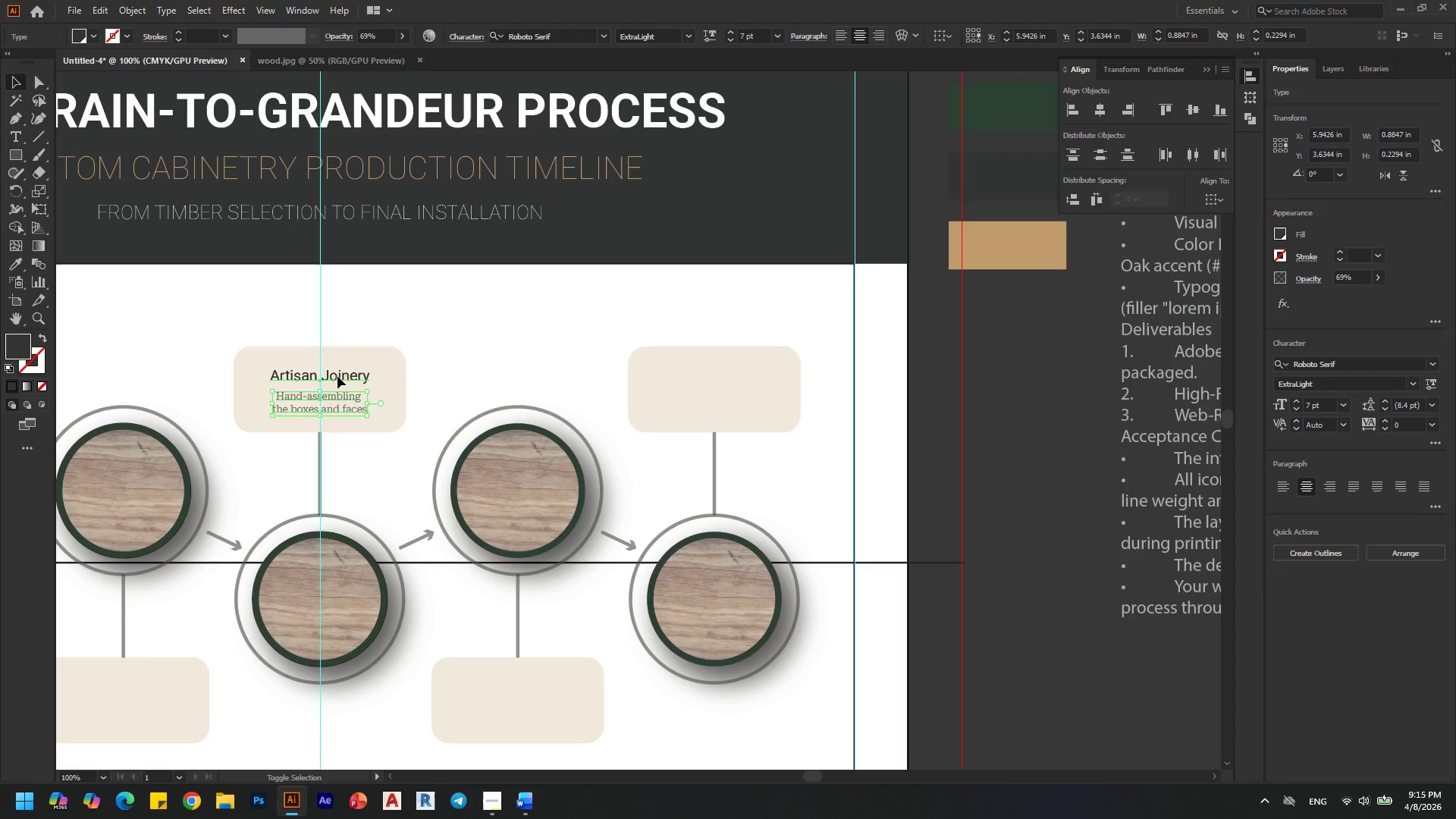 
key(ArrowUp)
 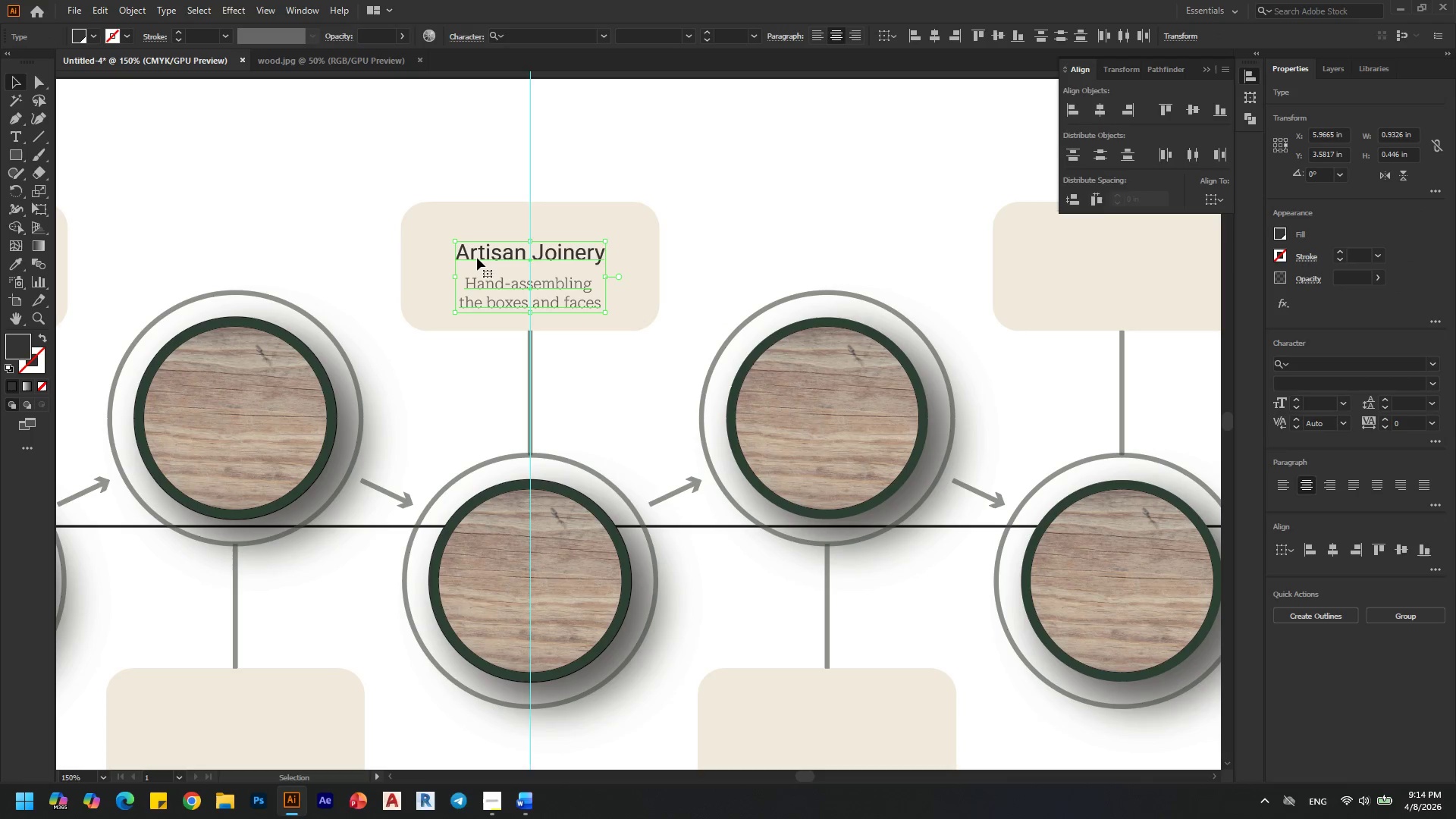 
key(ArrowUp)
 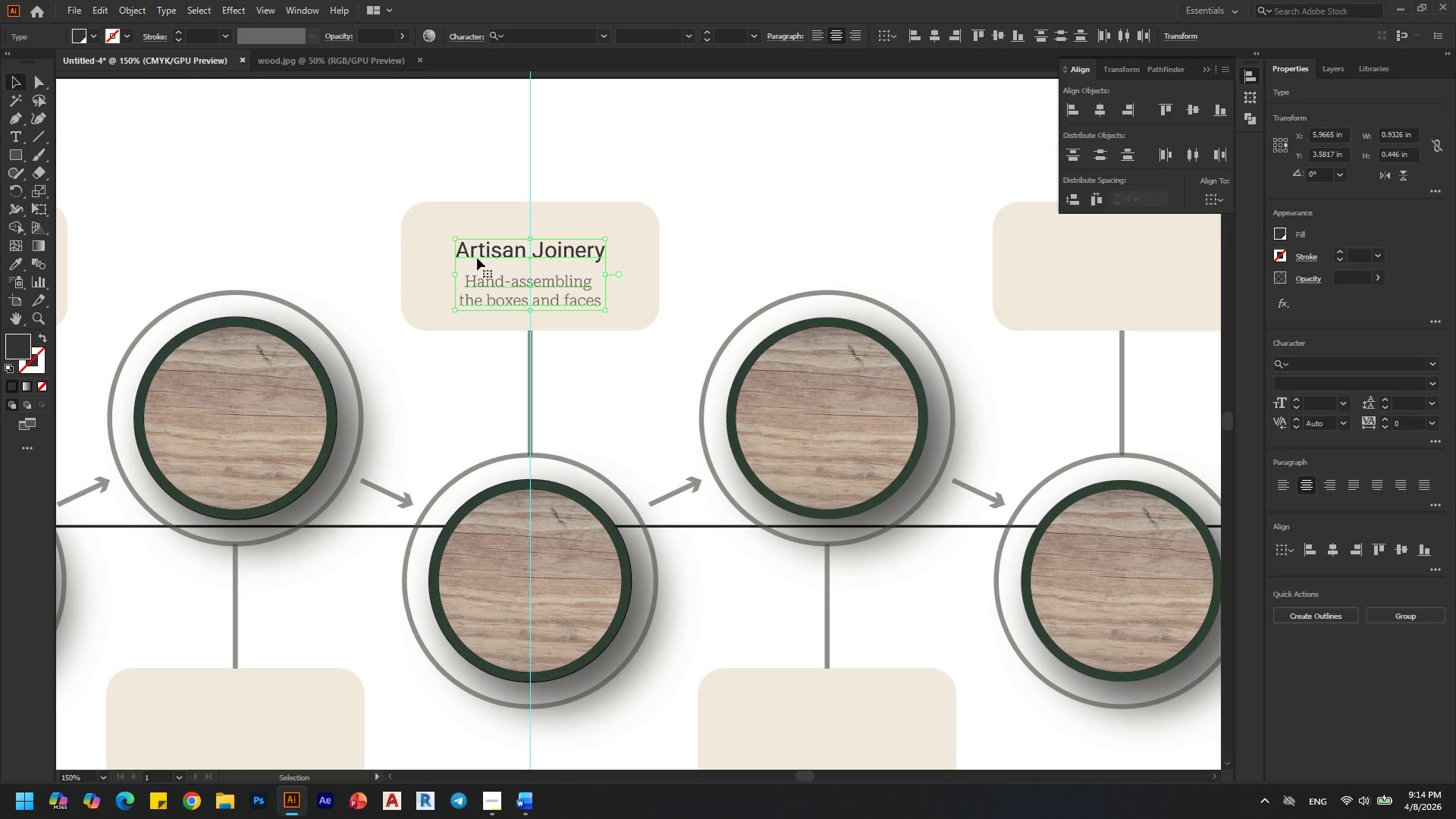 
key(ArrowUp)
 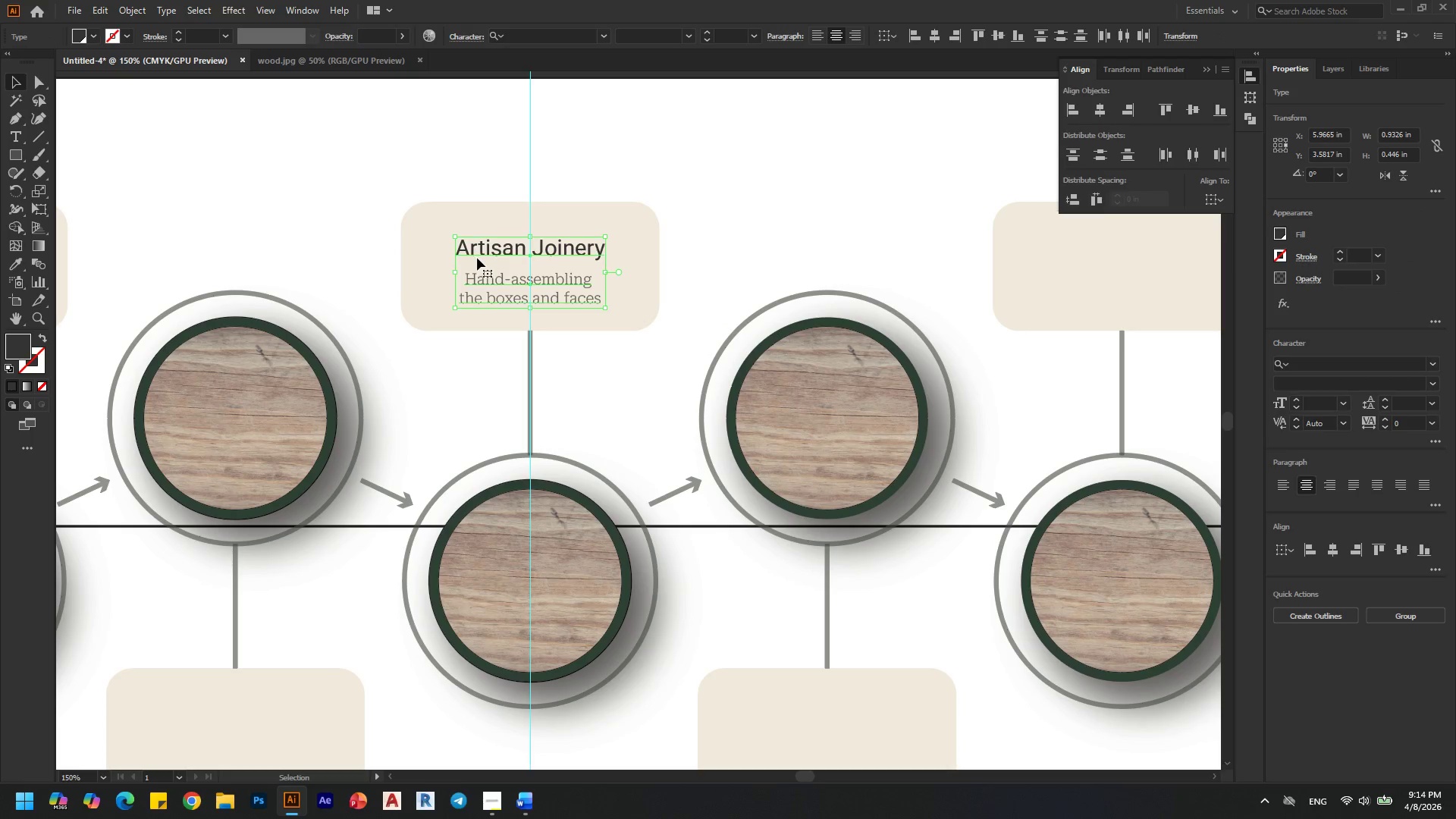 
key(ArrowUp)
 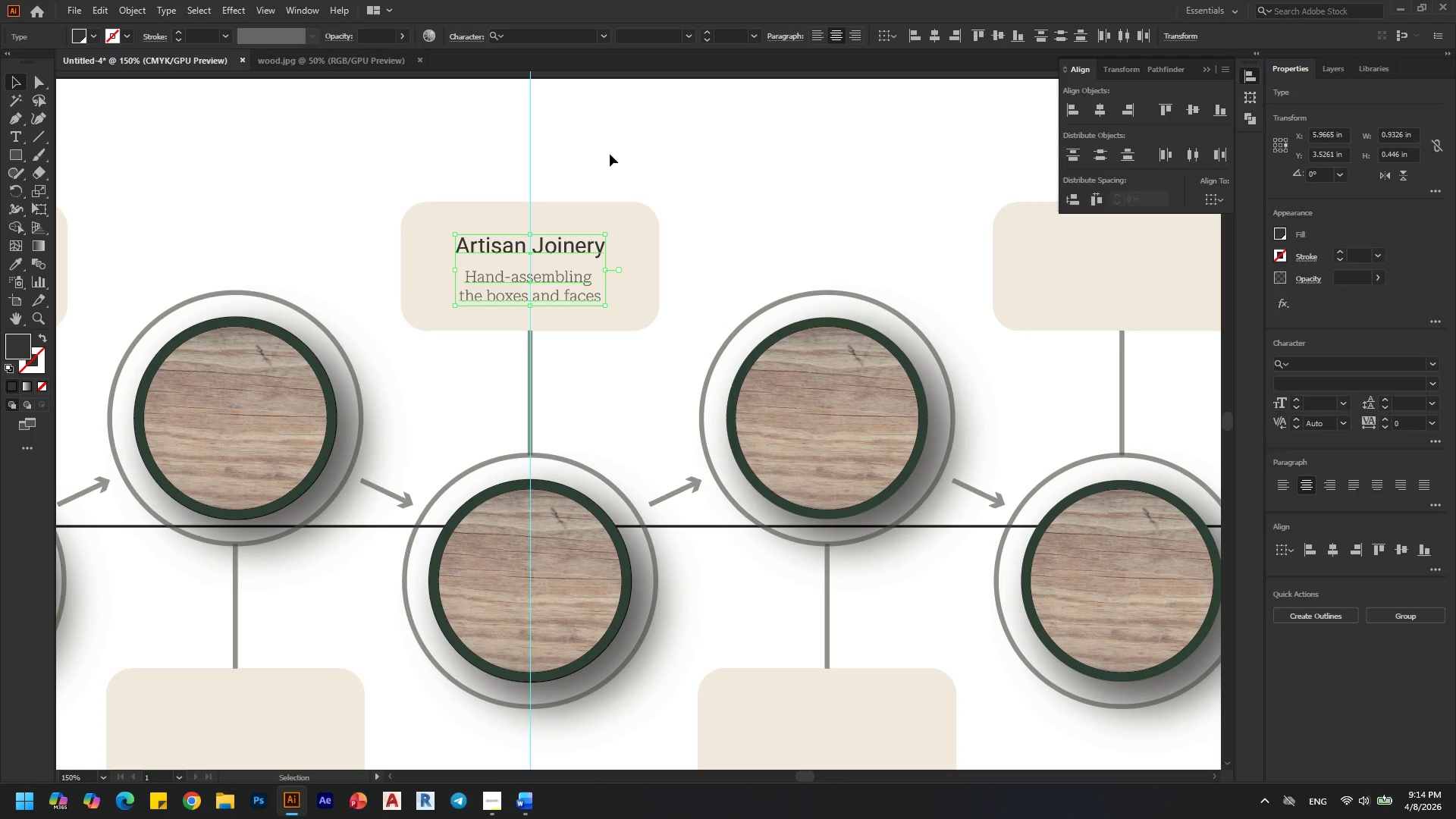 
left_click([725, 154])
 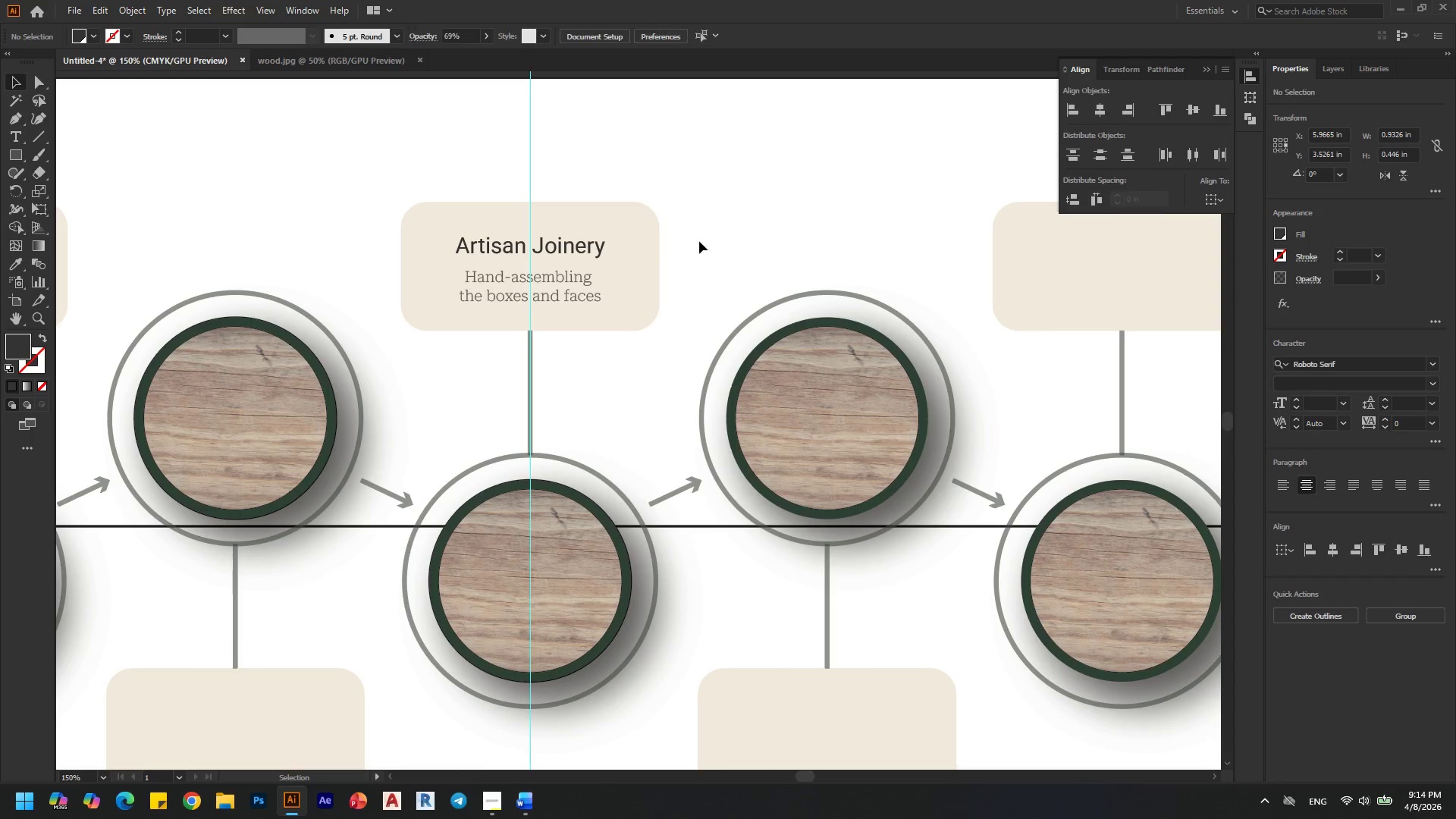 
hold_key(key=AltLeft, duration=0.39)
 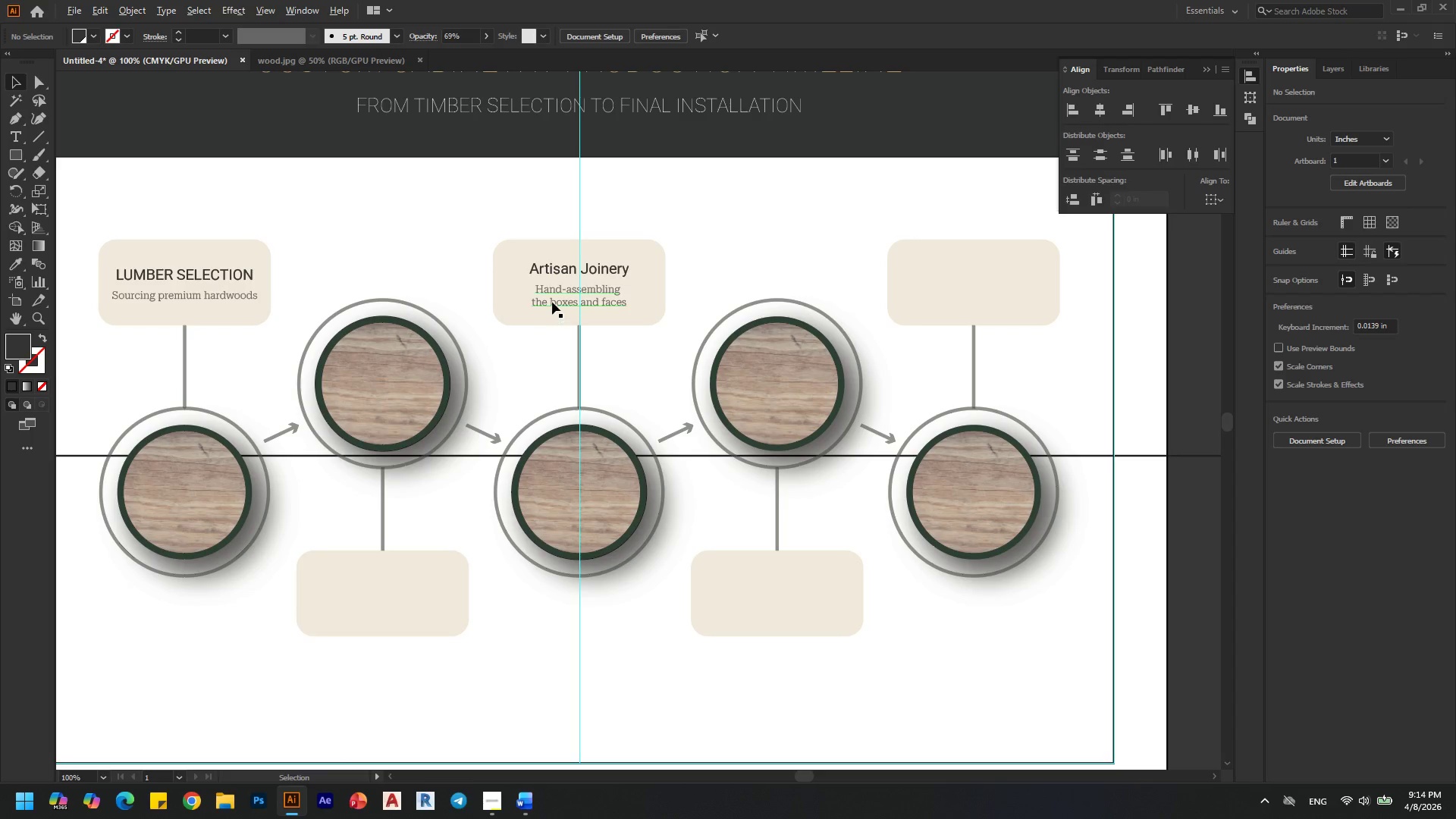 
hold_key(key=AltLeft, duration=0.34)
 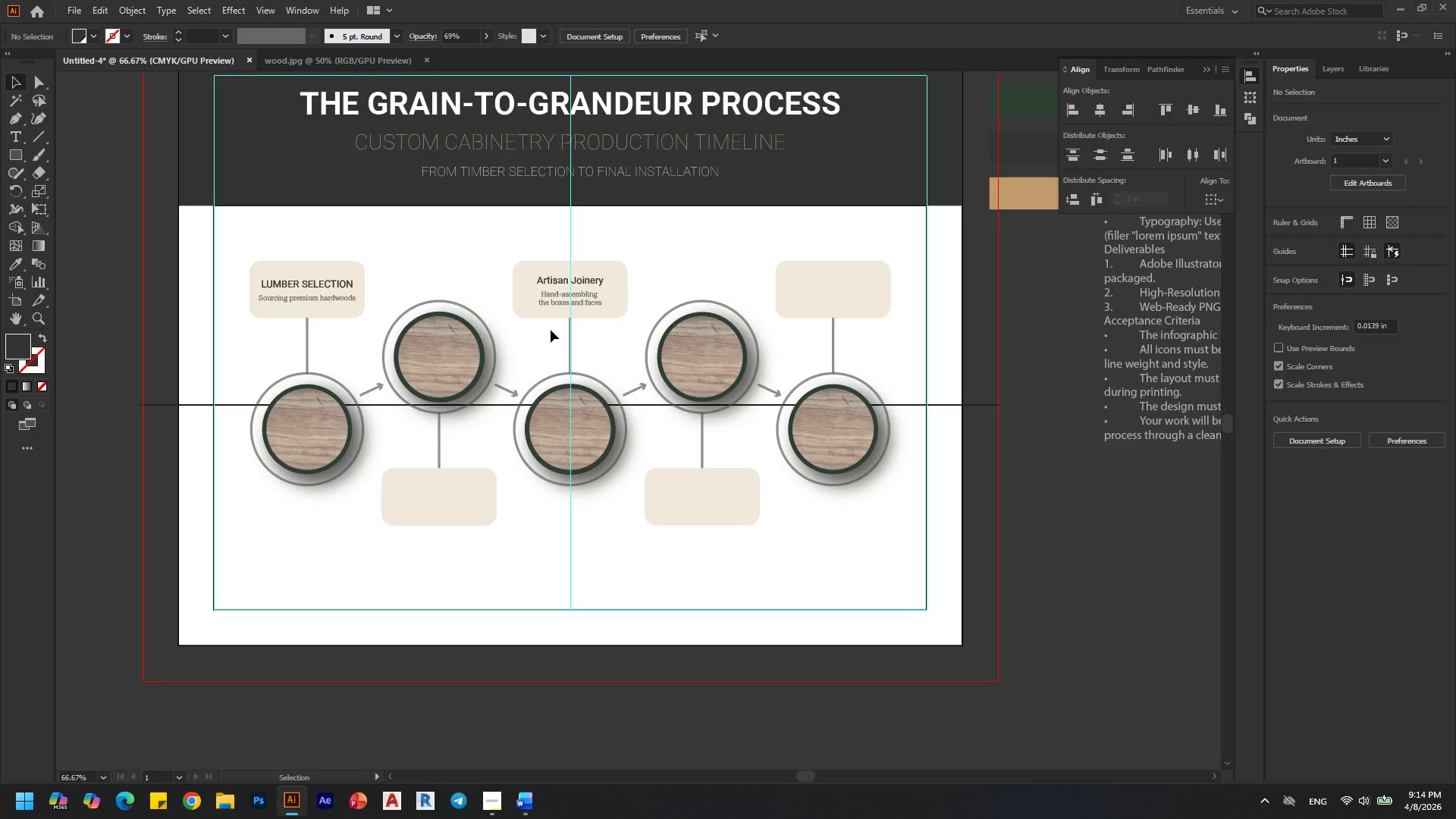 
scroll: coordinate [552, 302], scroll_direction: down, amount: 2.0
 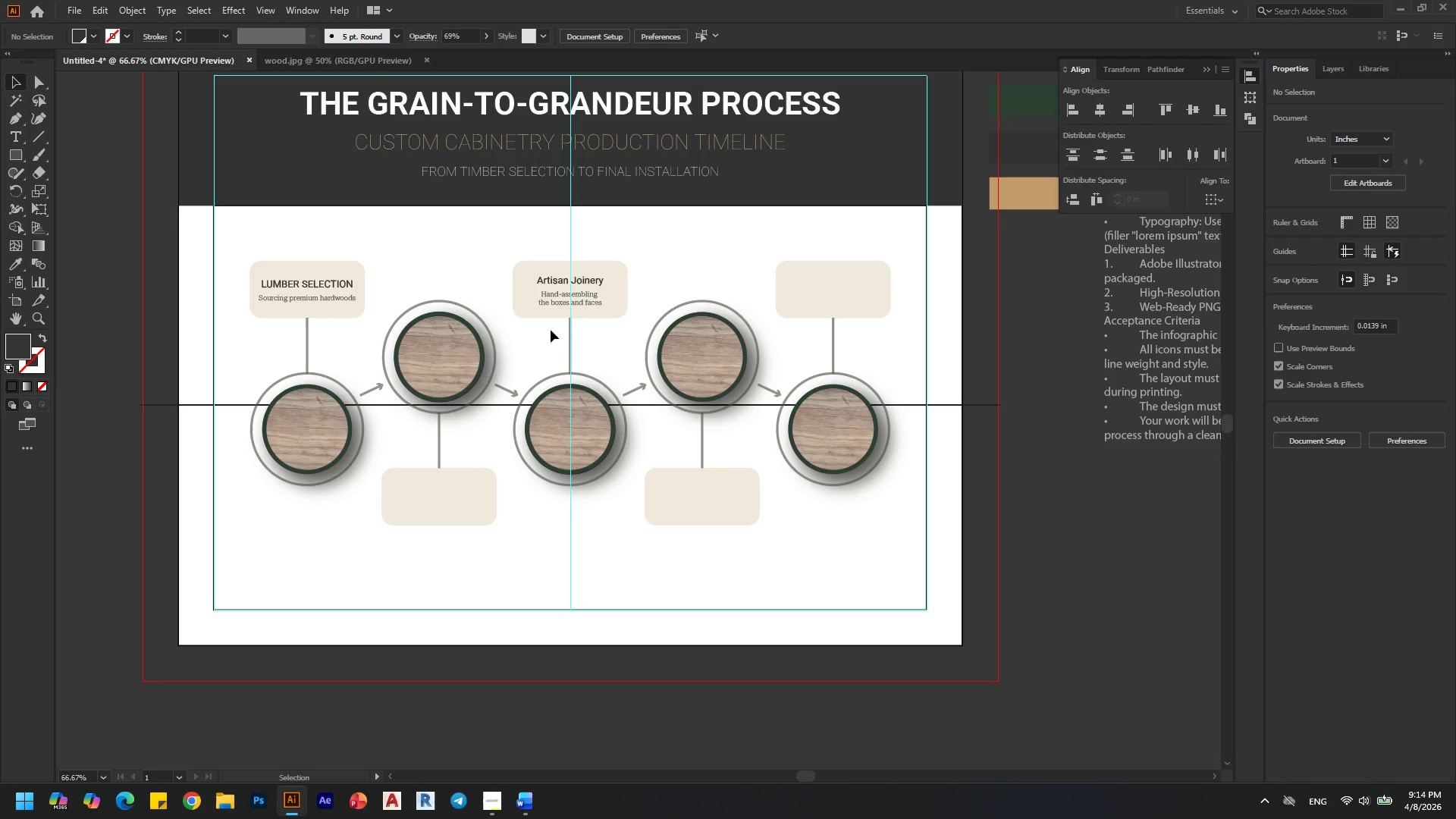 
key(Alt+AltLeft)
 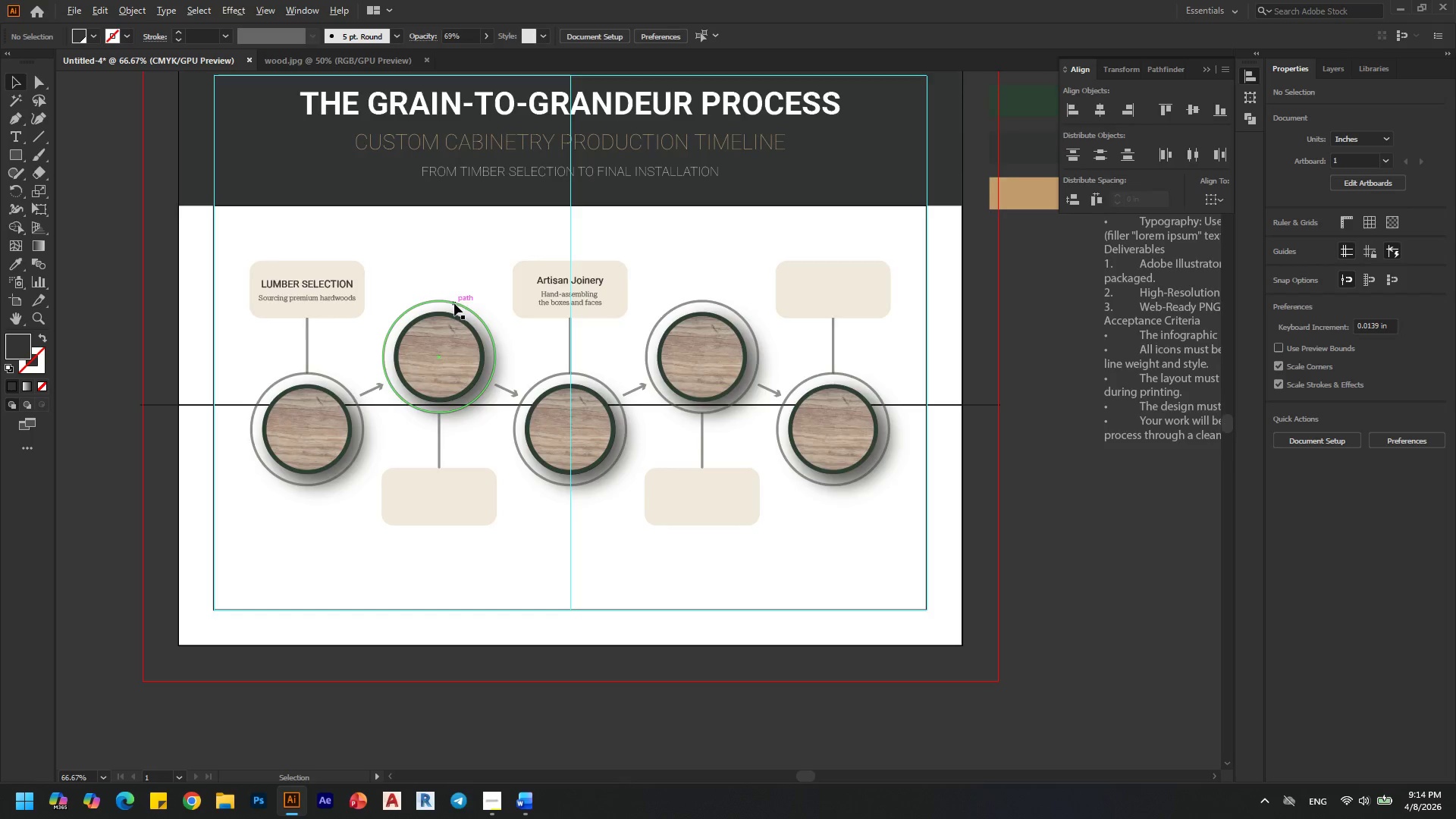 
scroll: coordinate [454, 303], scroll_direction: down, amount: 1.0
 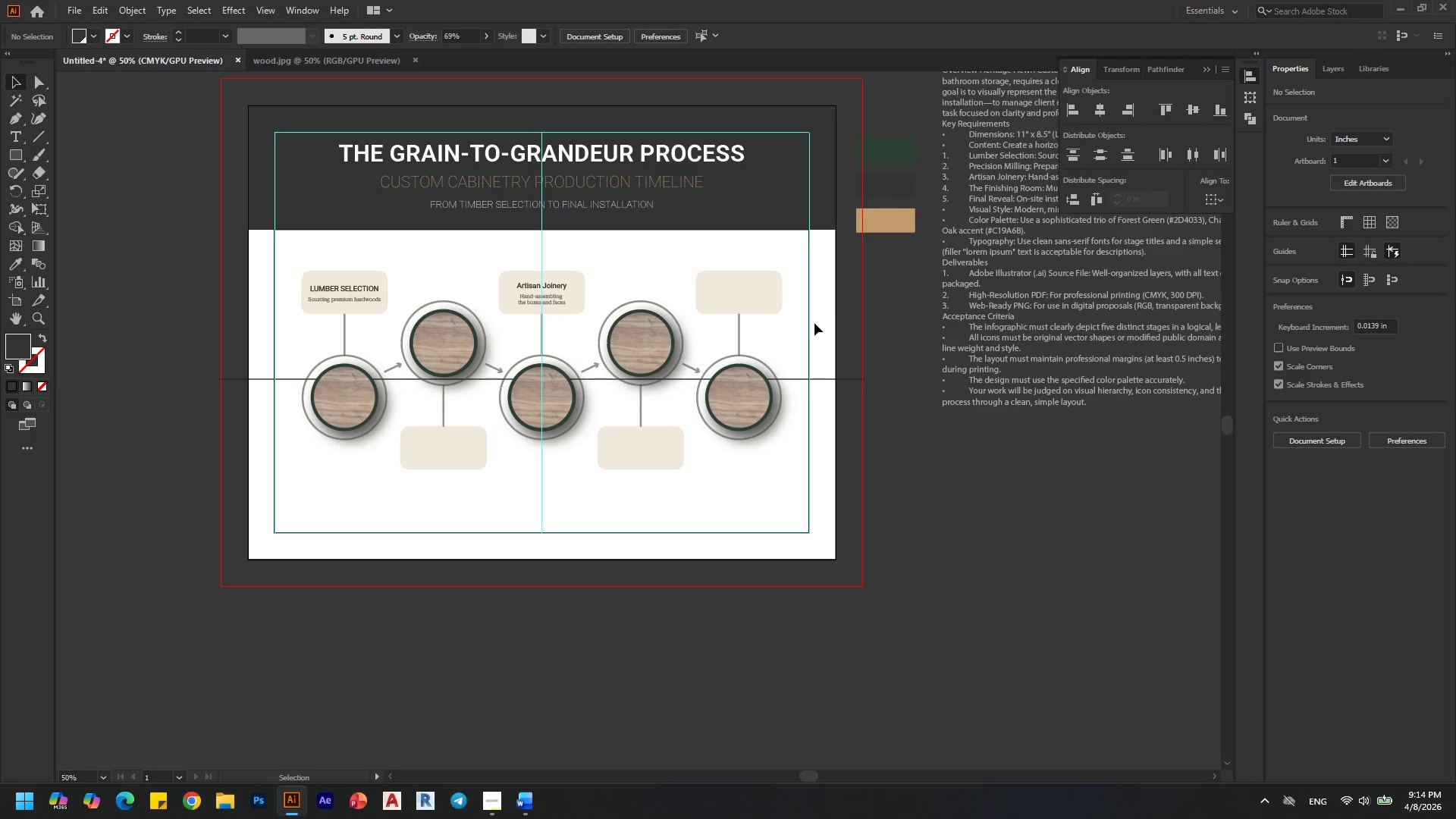 
key(Alt+AltLeft)
 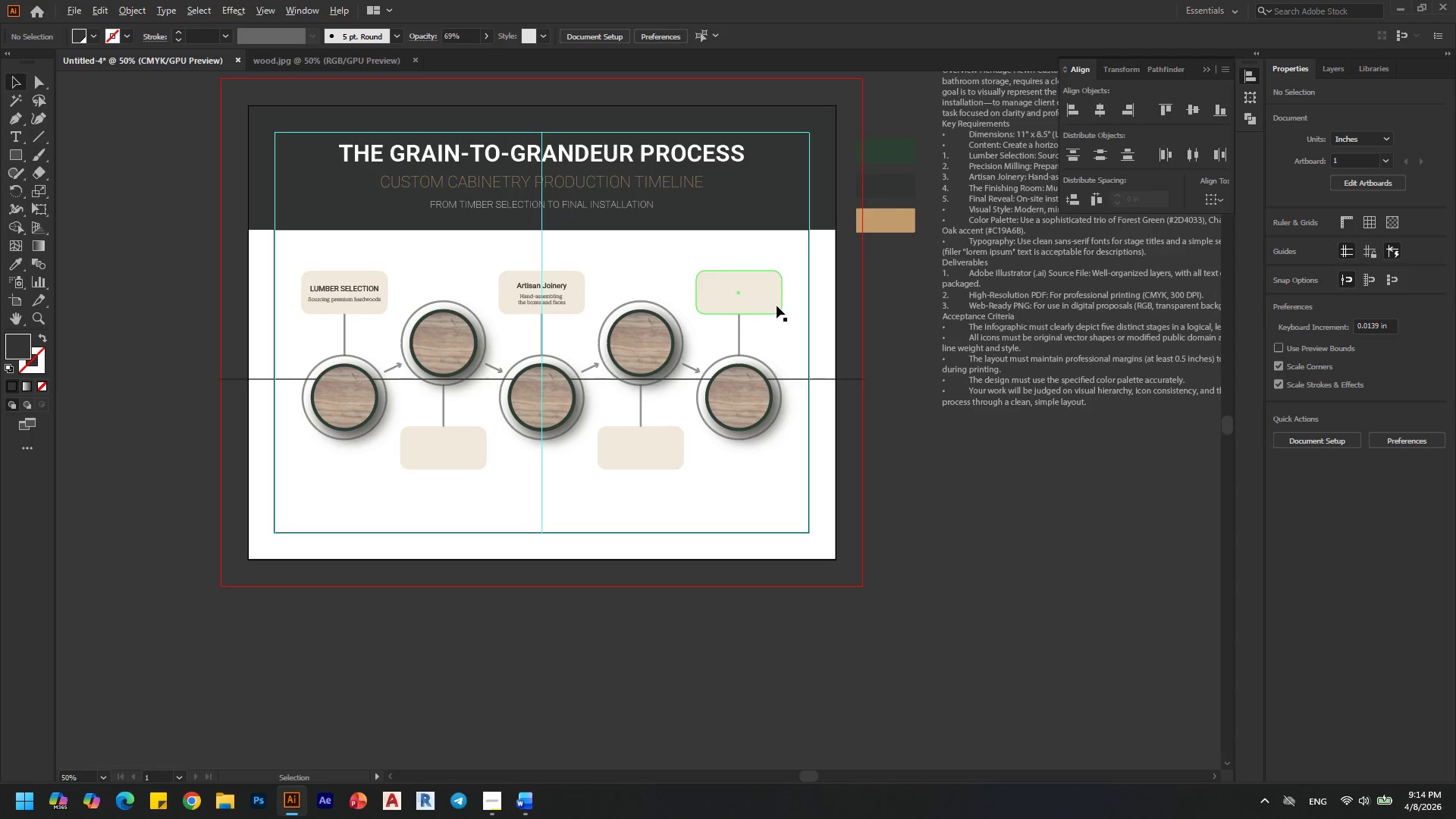 
scroll: coordinate [777, 306], scroll_direction: up, amount: 1.0
 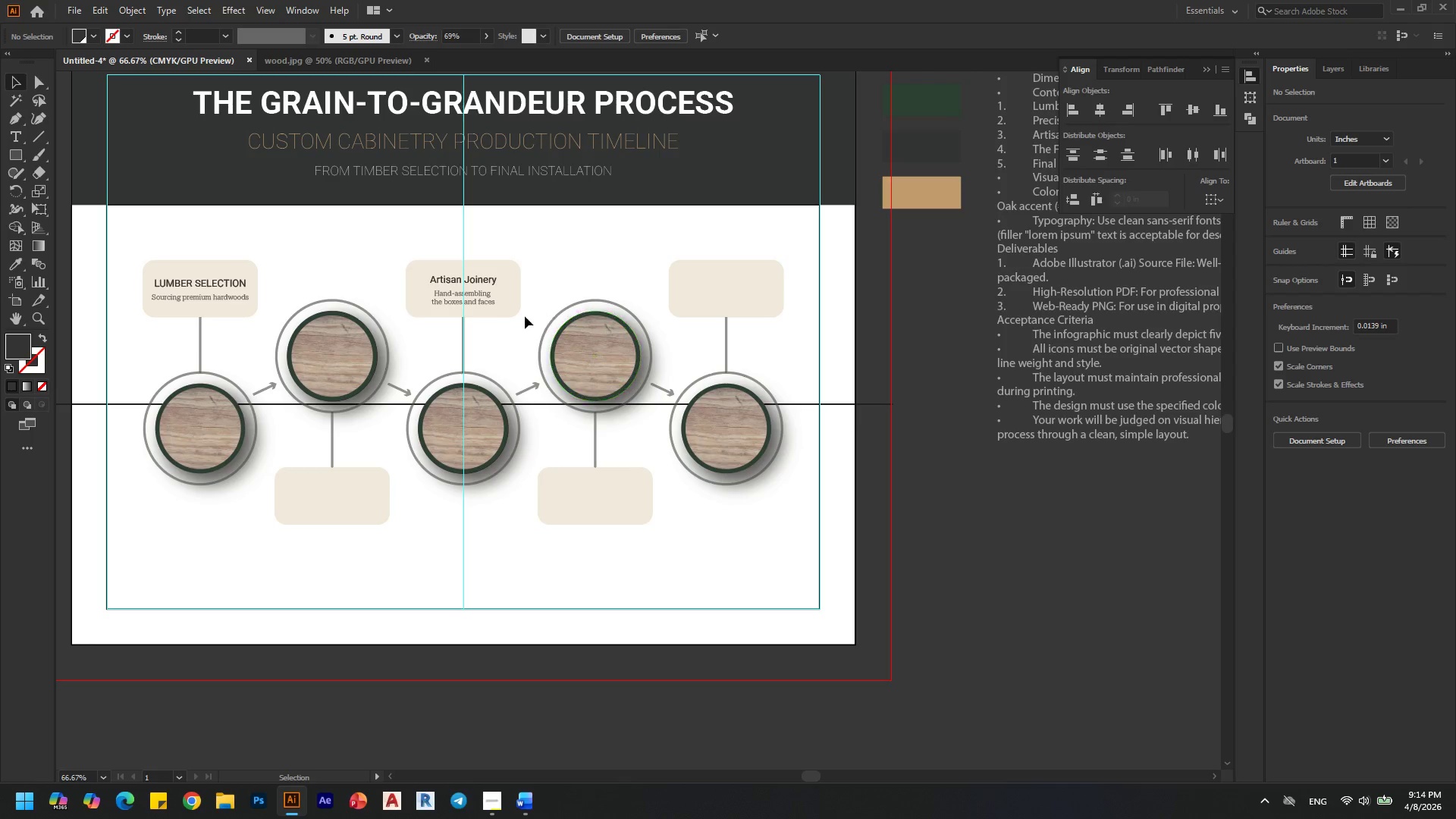 
hold_key(key=AltLeft, duration=1.02)
scroll: coordinate [510, 316], scroll_direction: down, amount: 1.0
 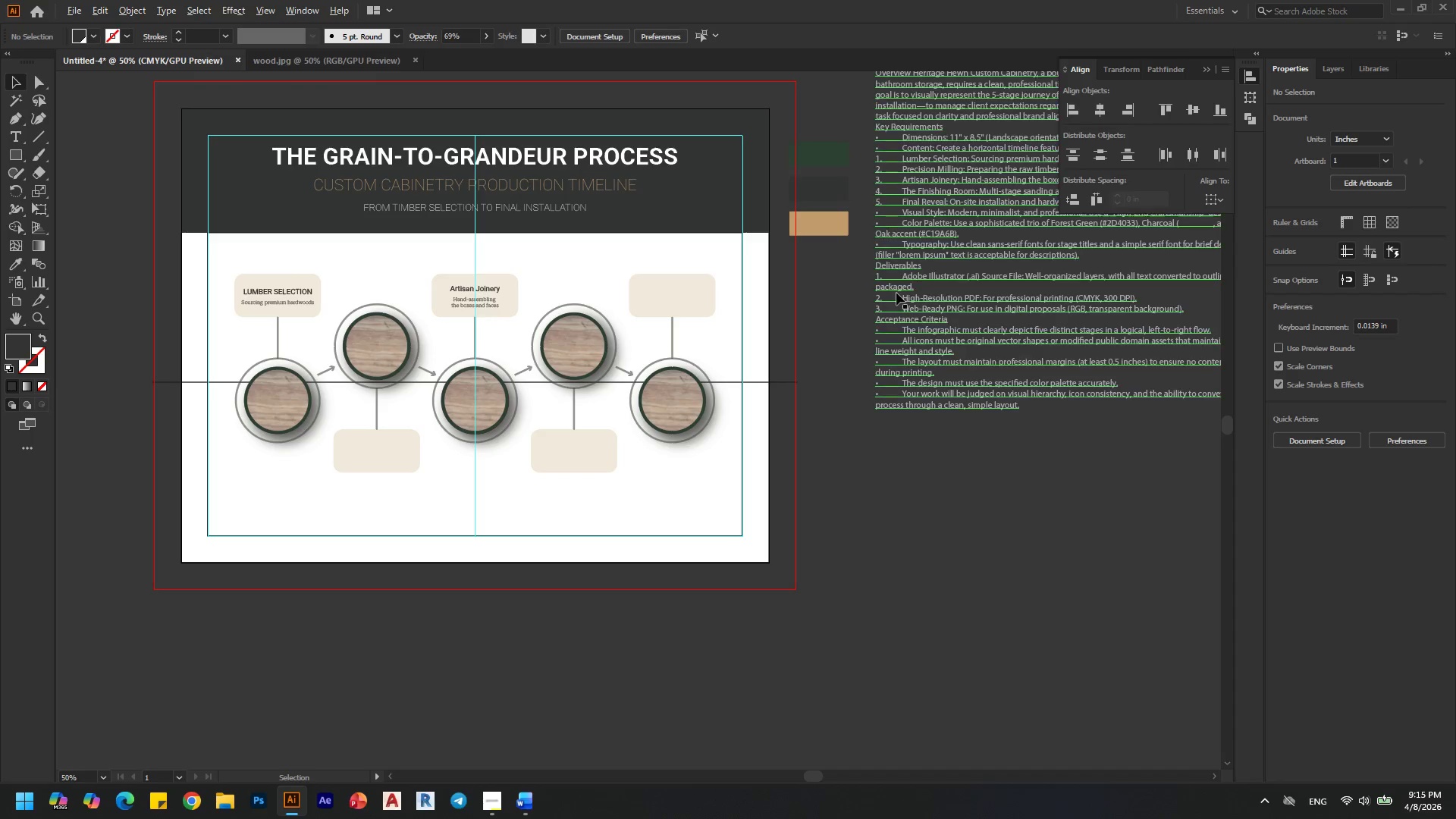 
key(Alt+AltLeft)
 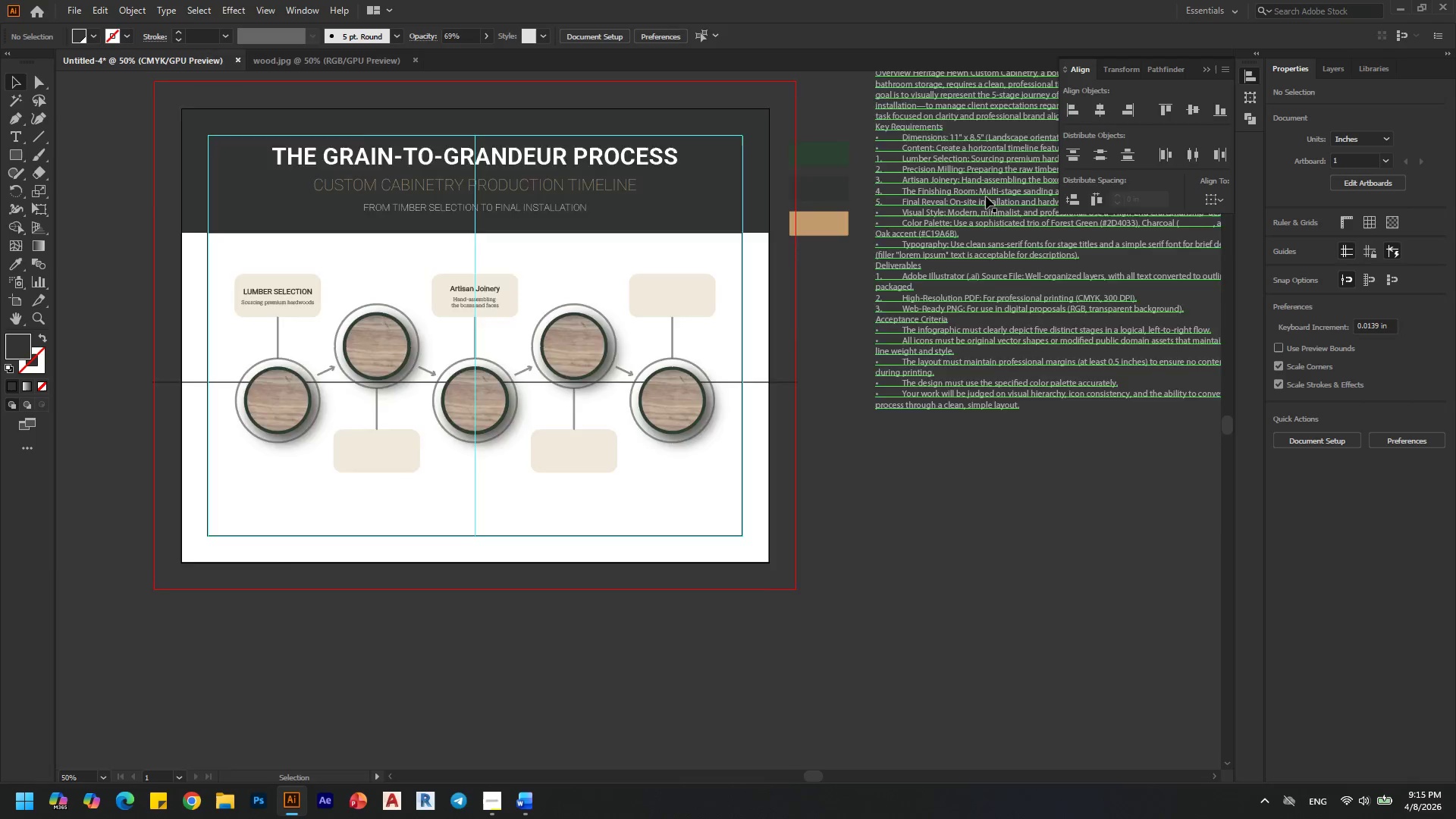 
left_click([836, 274])
 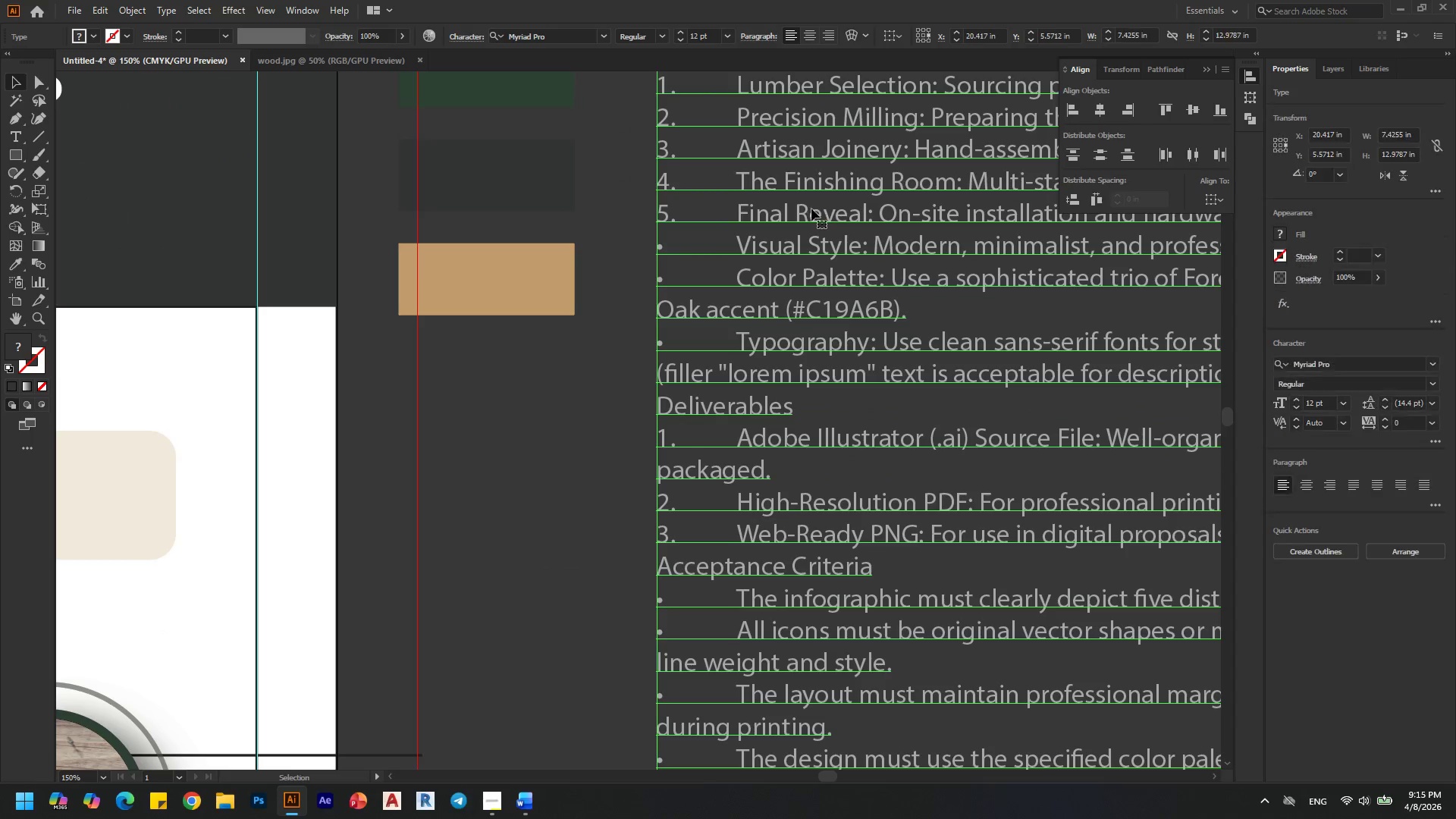 
scroll: coordinate [986, 196], scroll_direction: up, amount: 3.0